 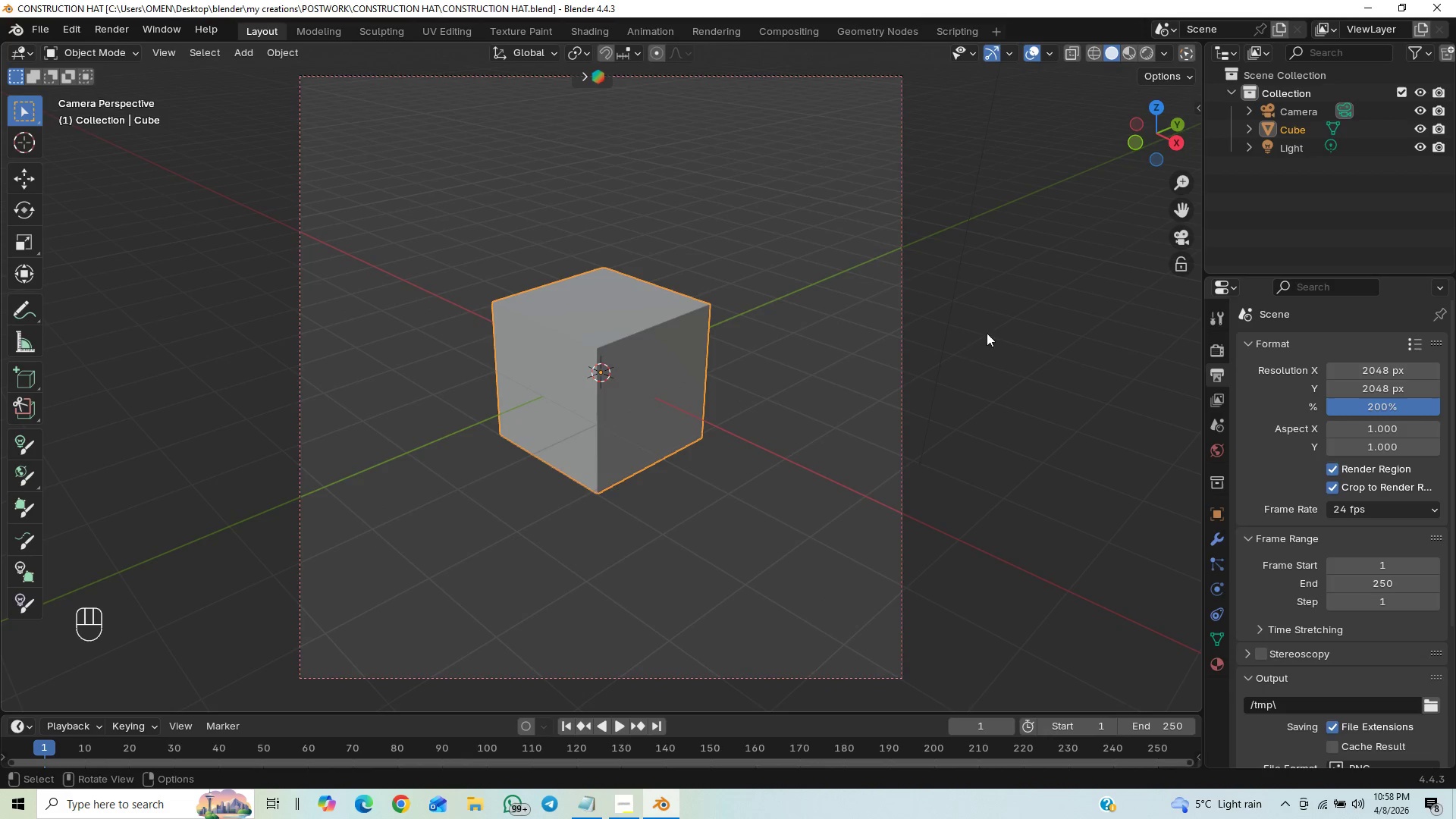 
left_click([902, 343])
 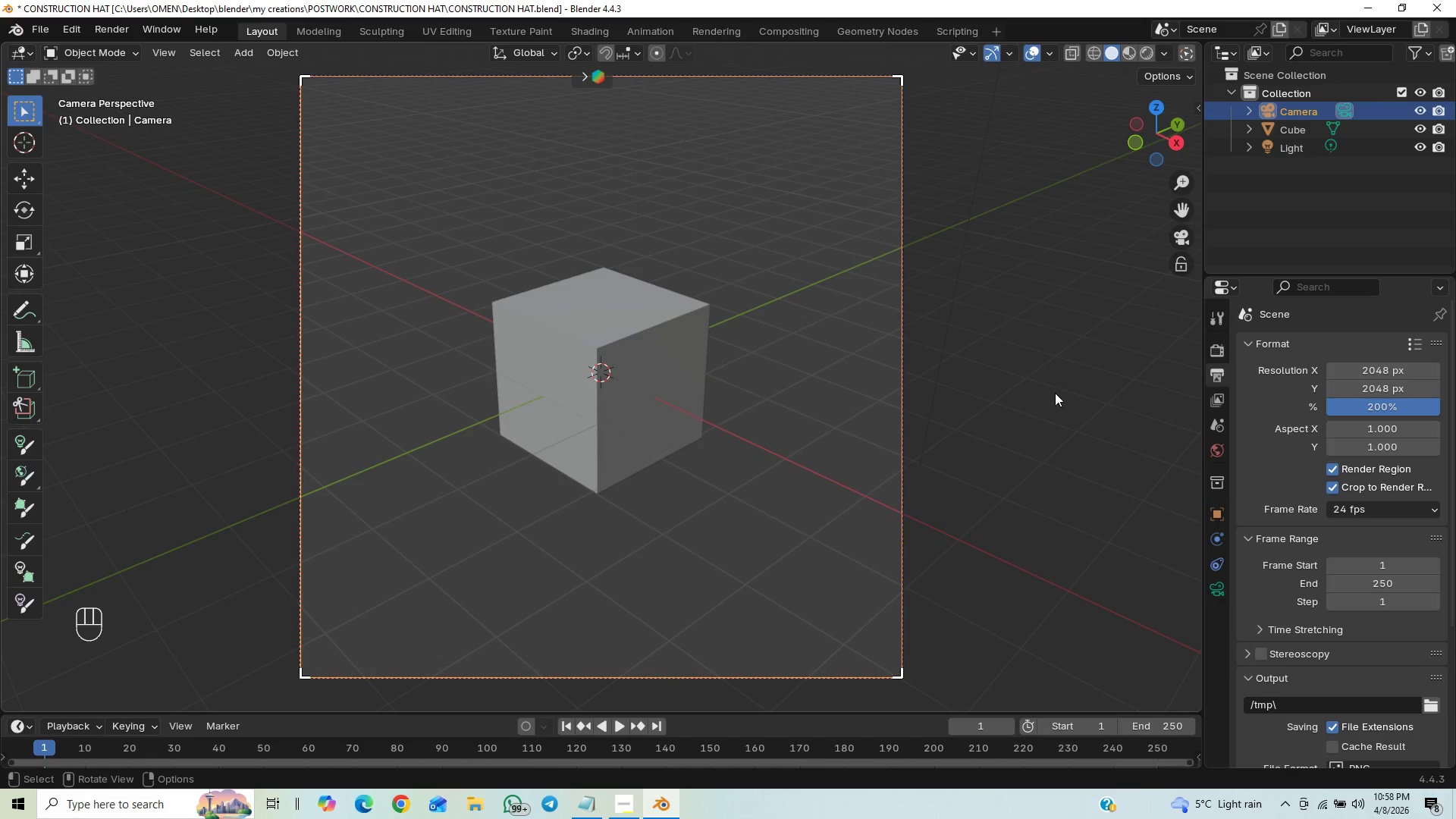 
key(G)
 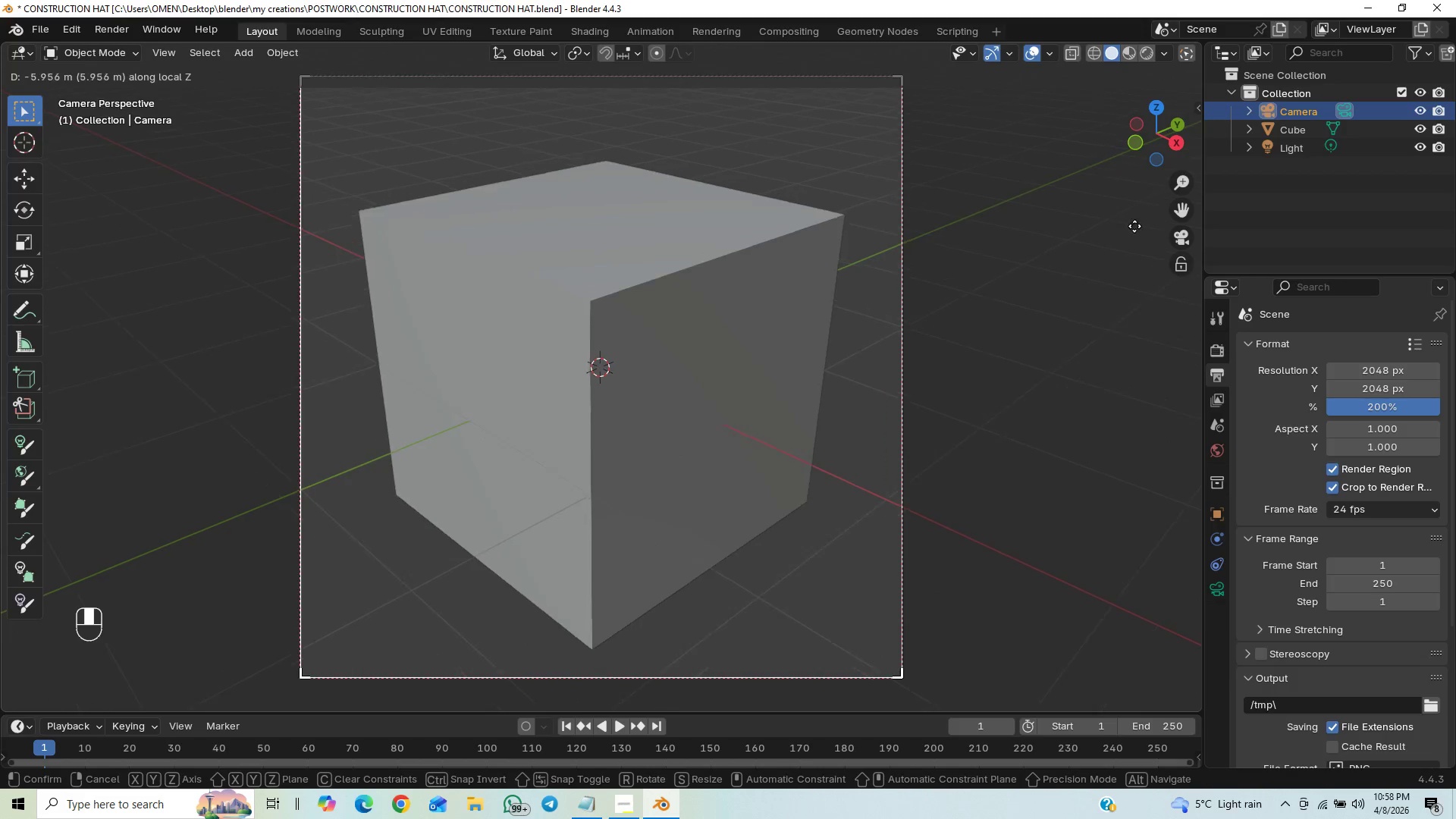 
double_click([1134, 235])
 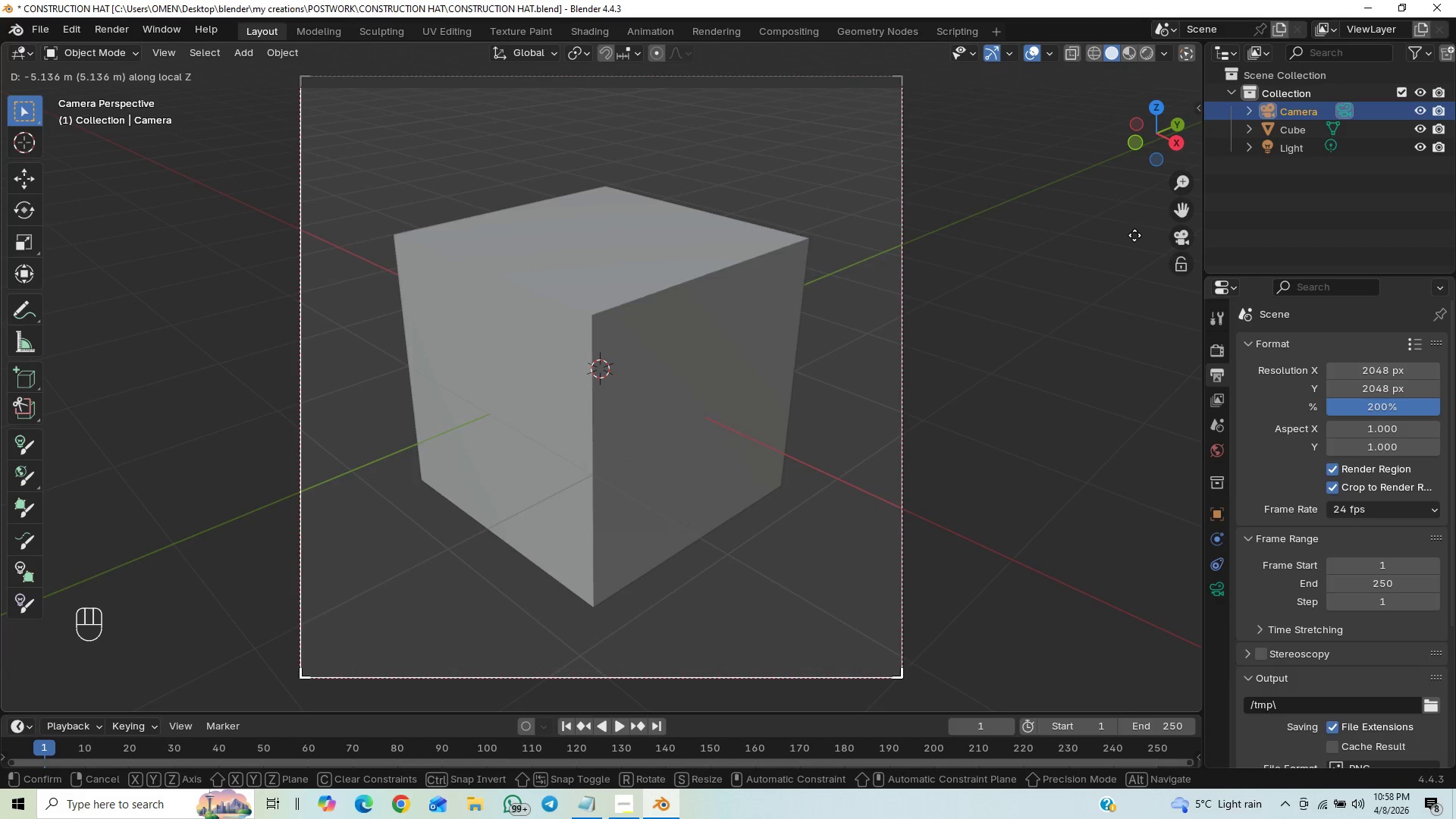 
left_click([1134, 235])
 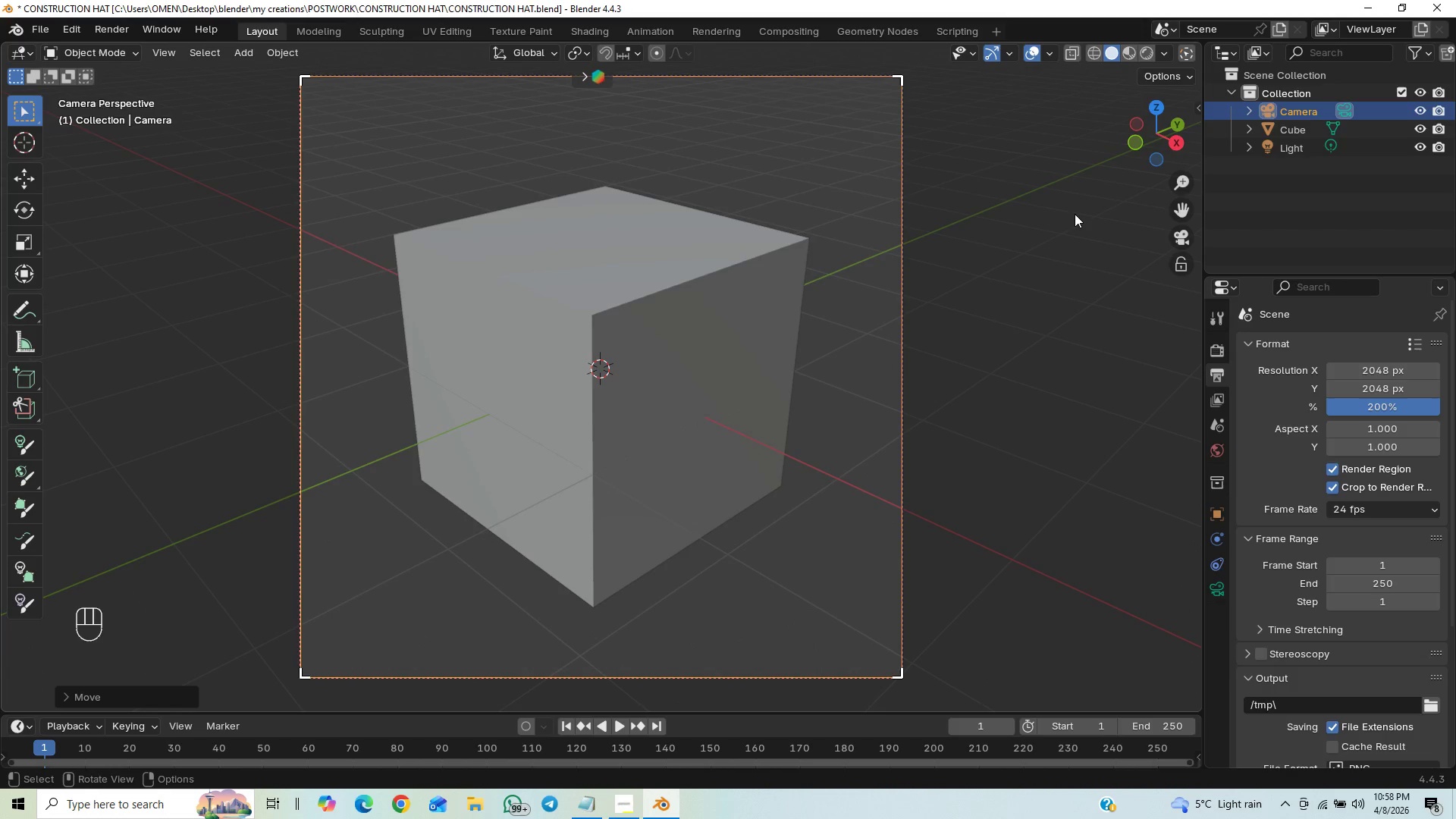 
scroll: coordinate [1134, 235], scroll_direction: up, amount: 6.0
 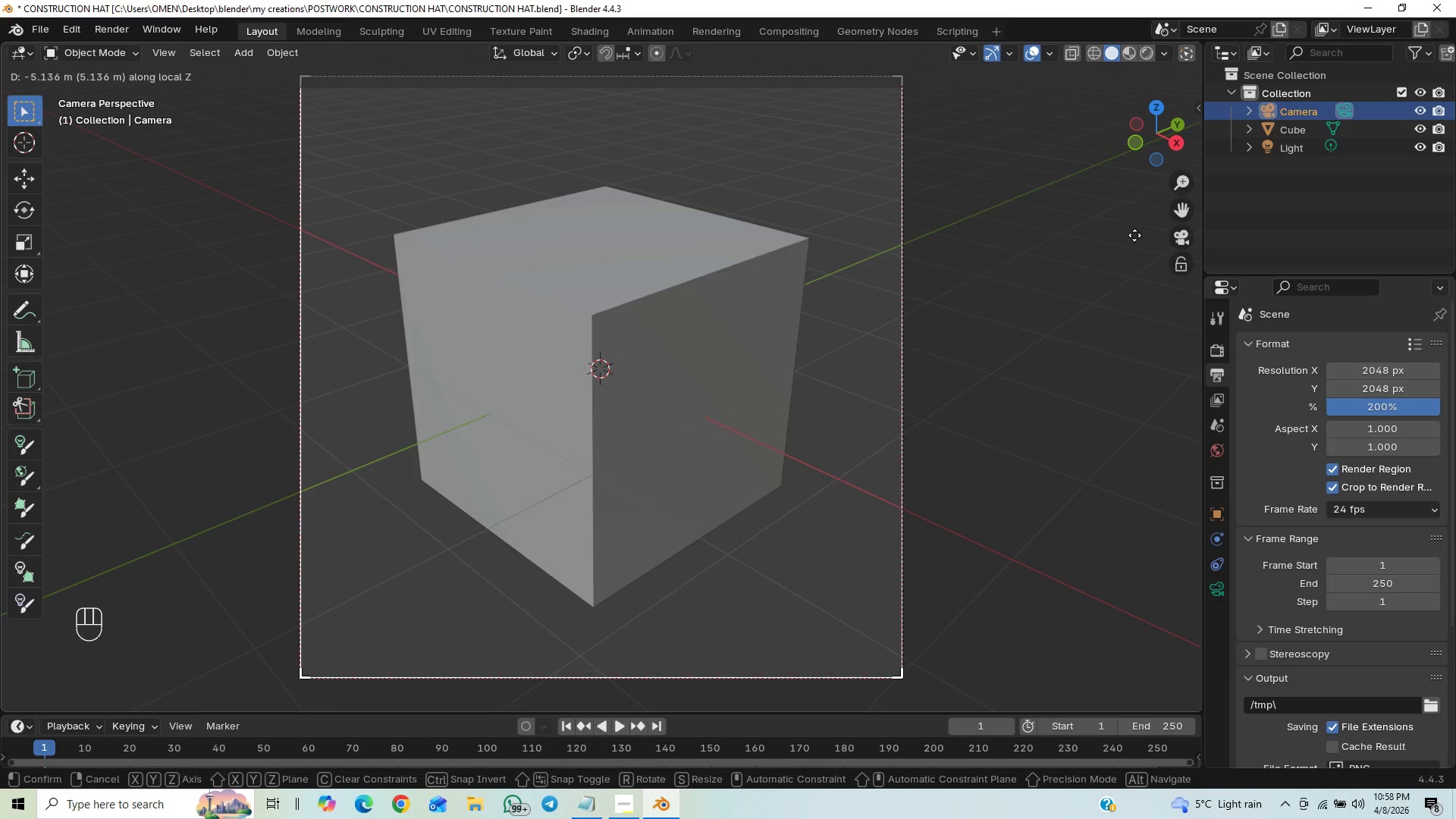 
key(Control+S)
 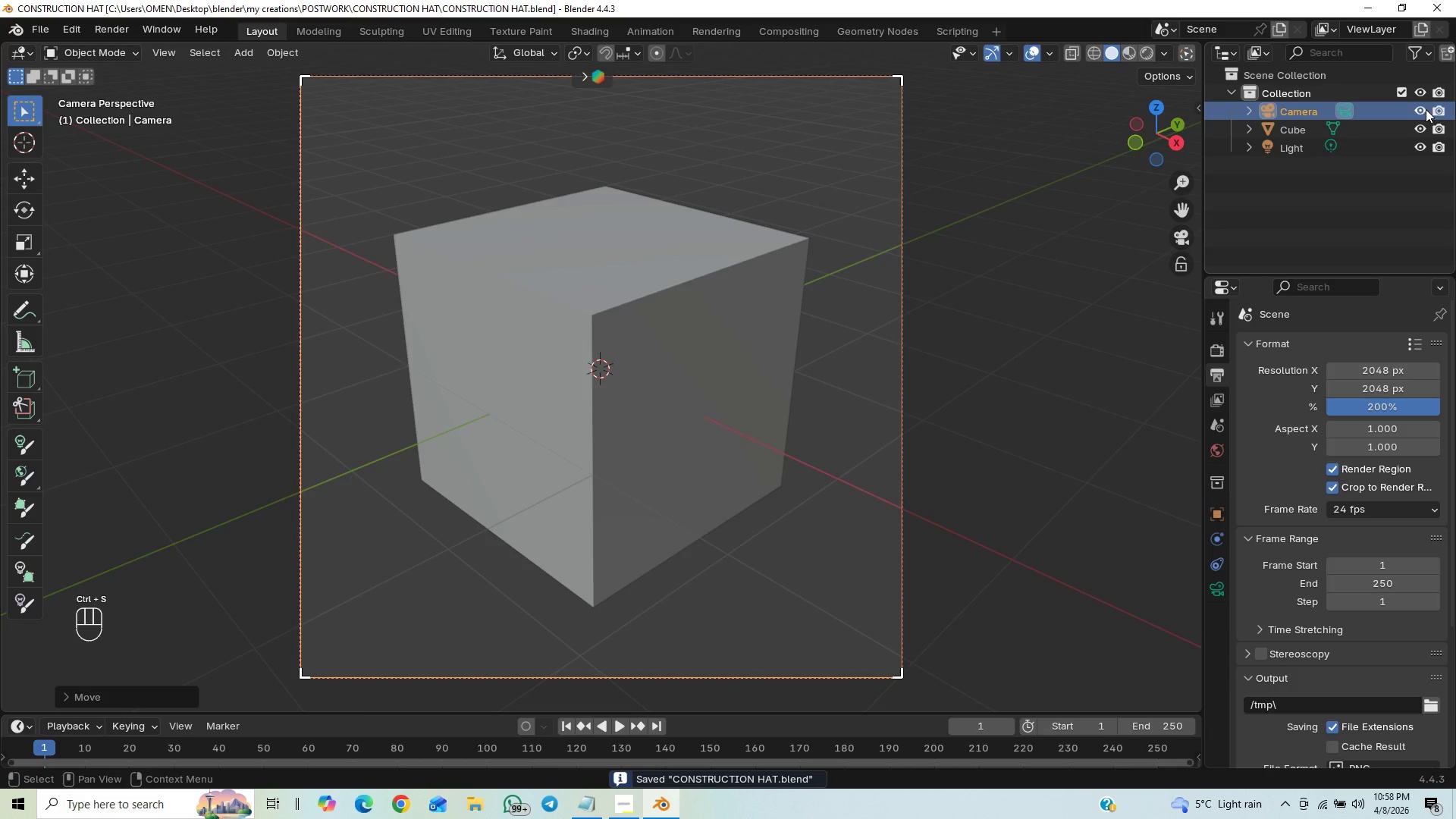 
left_click([1422, 108])
 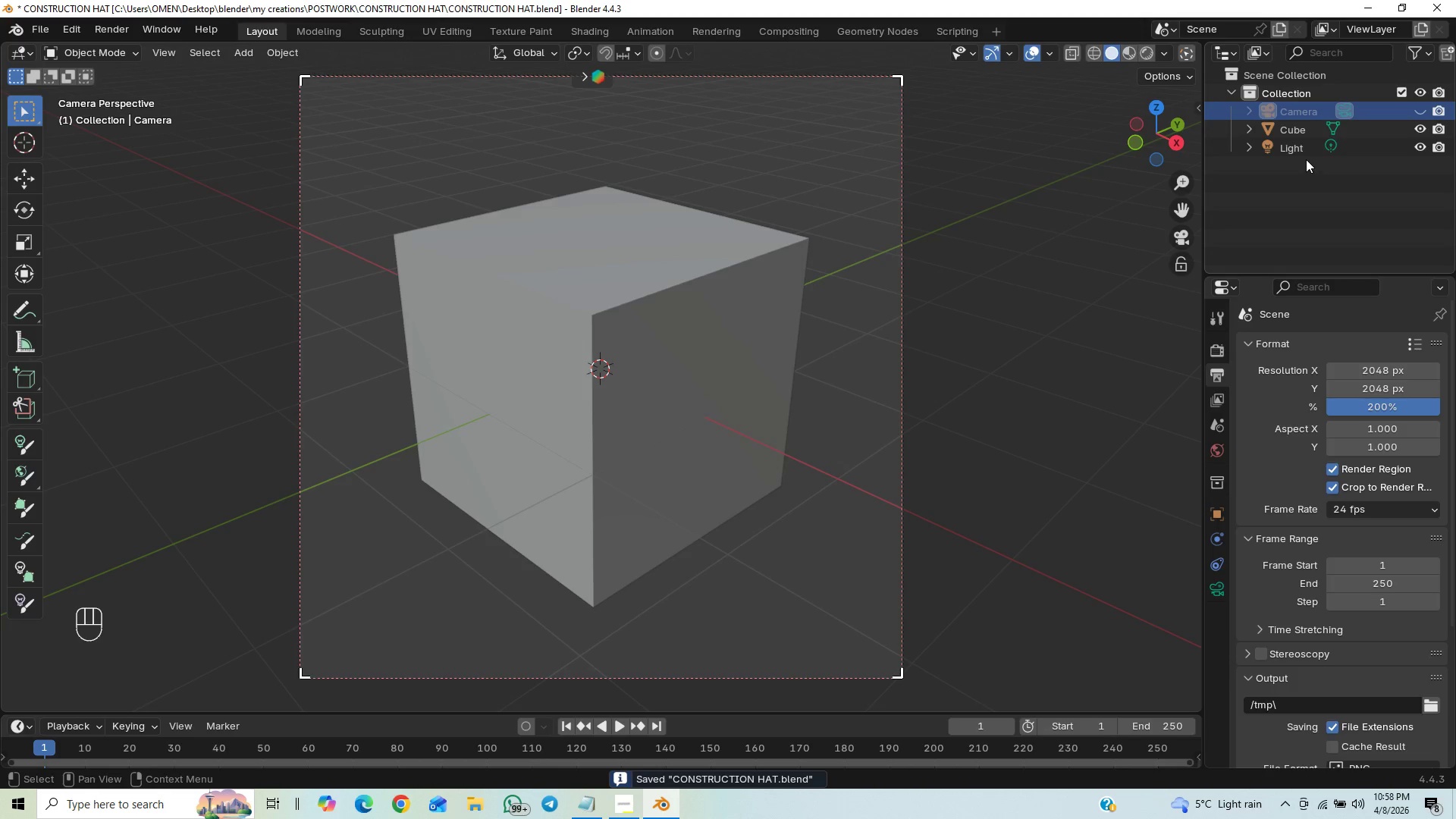 
left_click([1299, 144])
 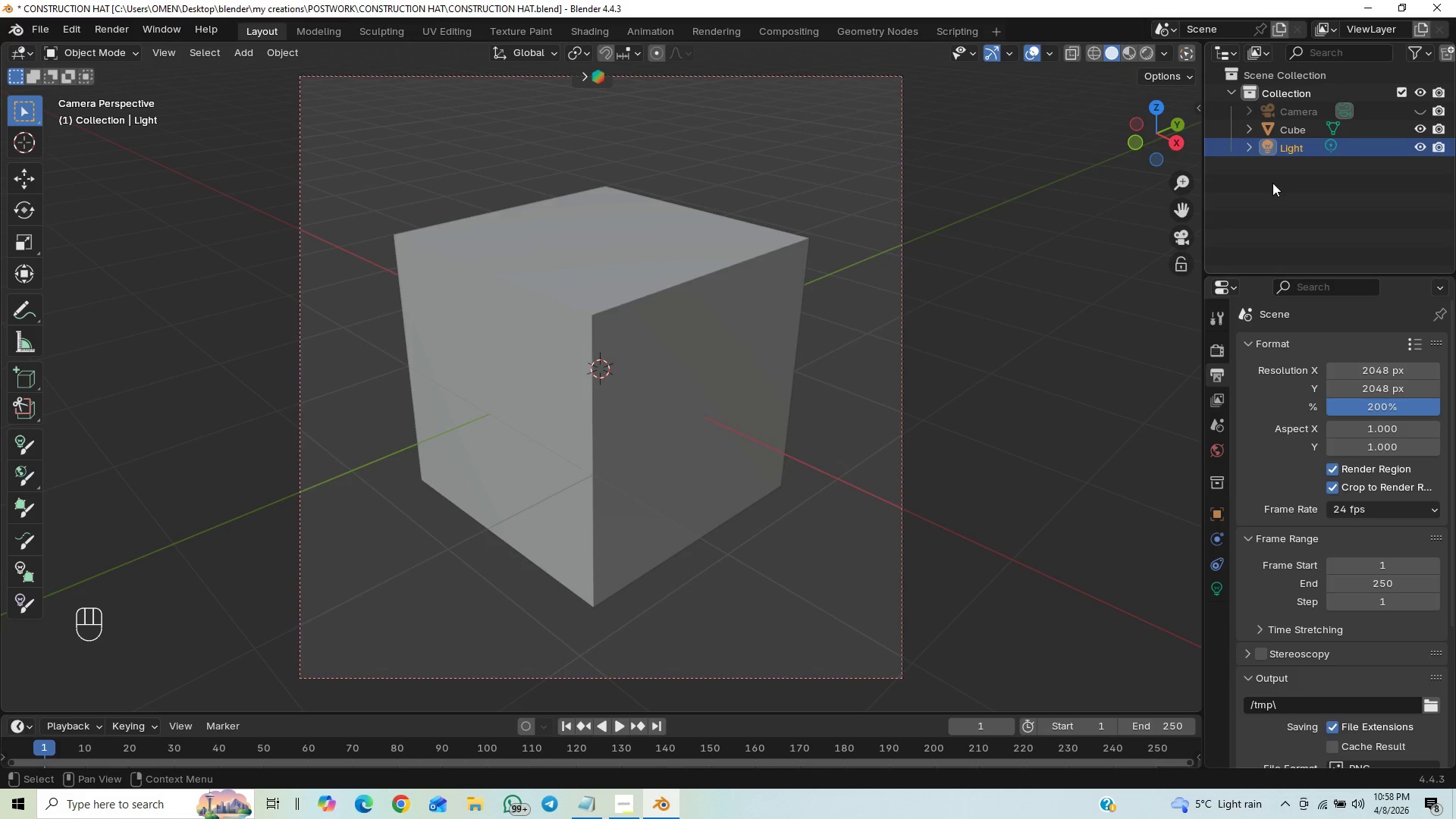 
key(Delete)
 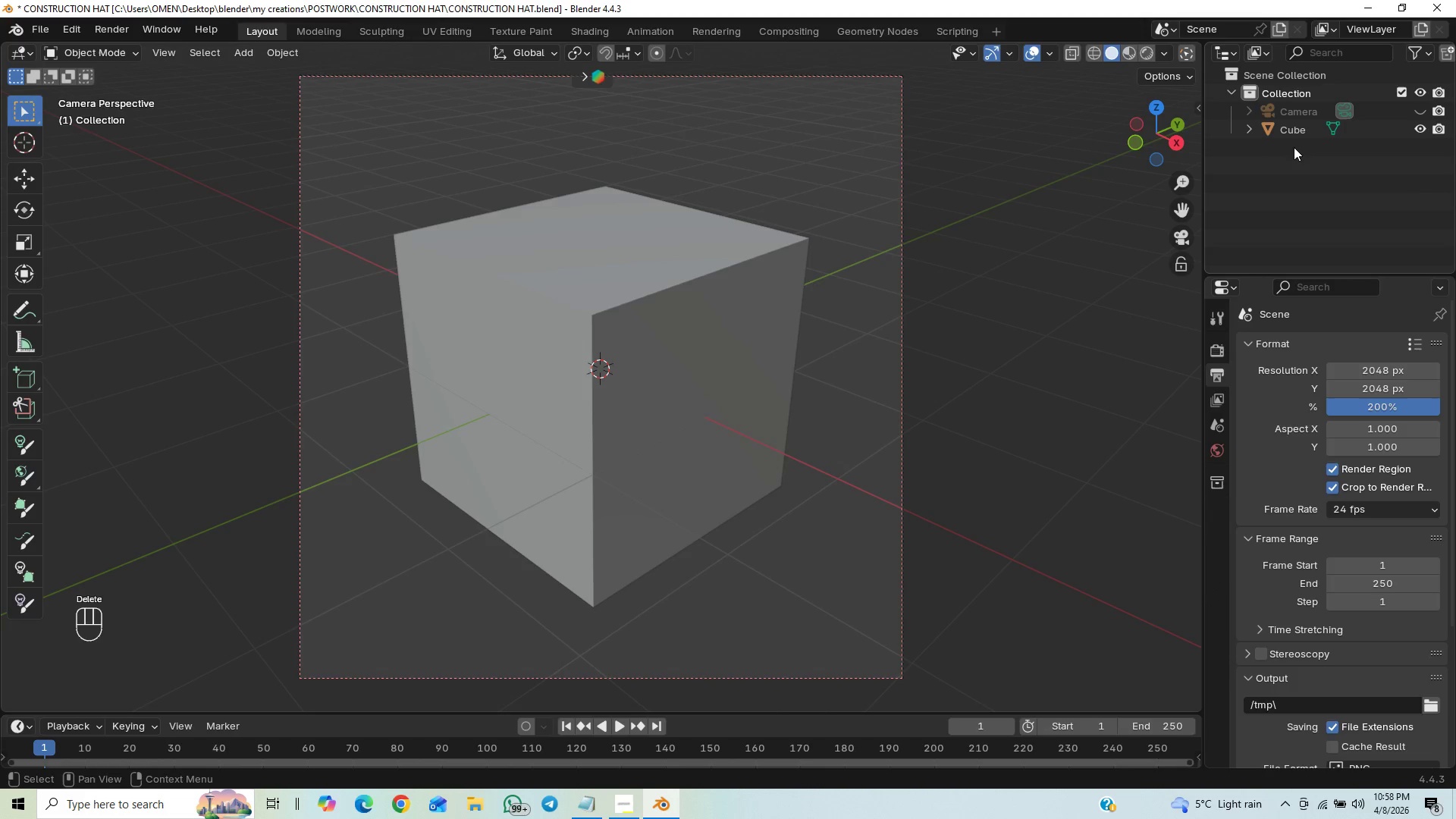 
left_click([1307, 134])
 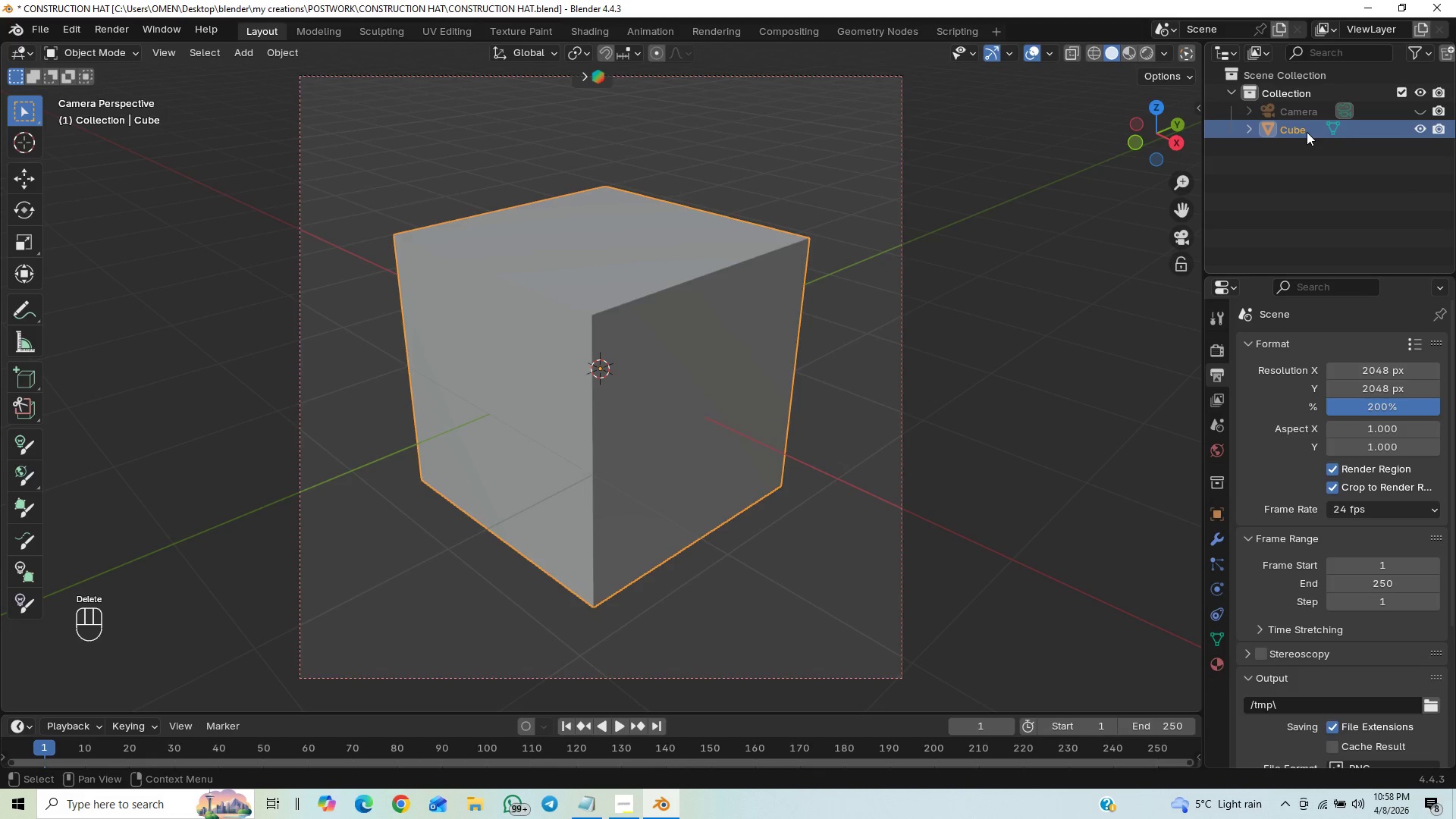 
key(Delete)
 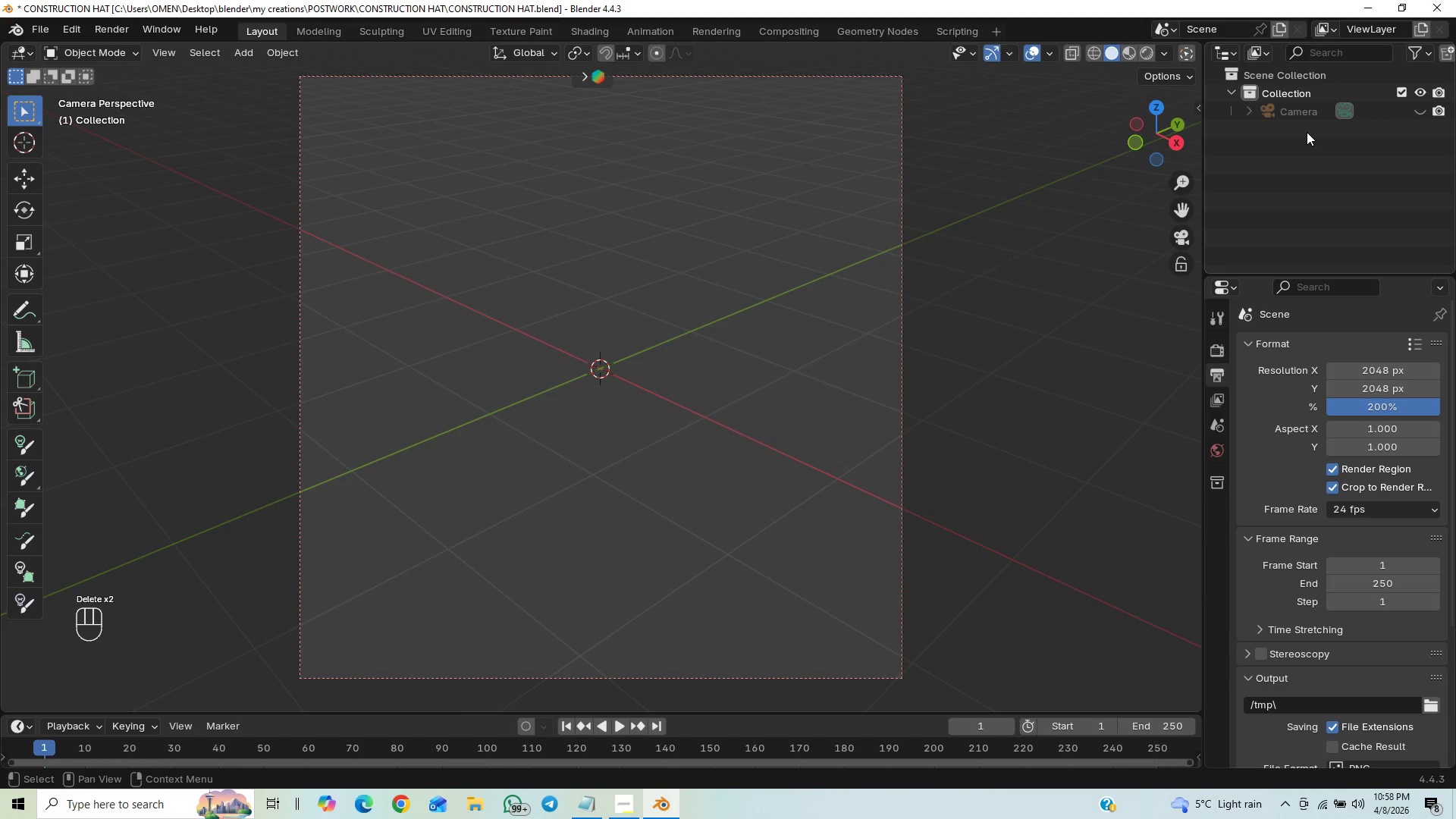 
key(Shift+ShiftRight)
 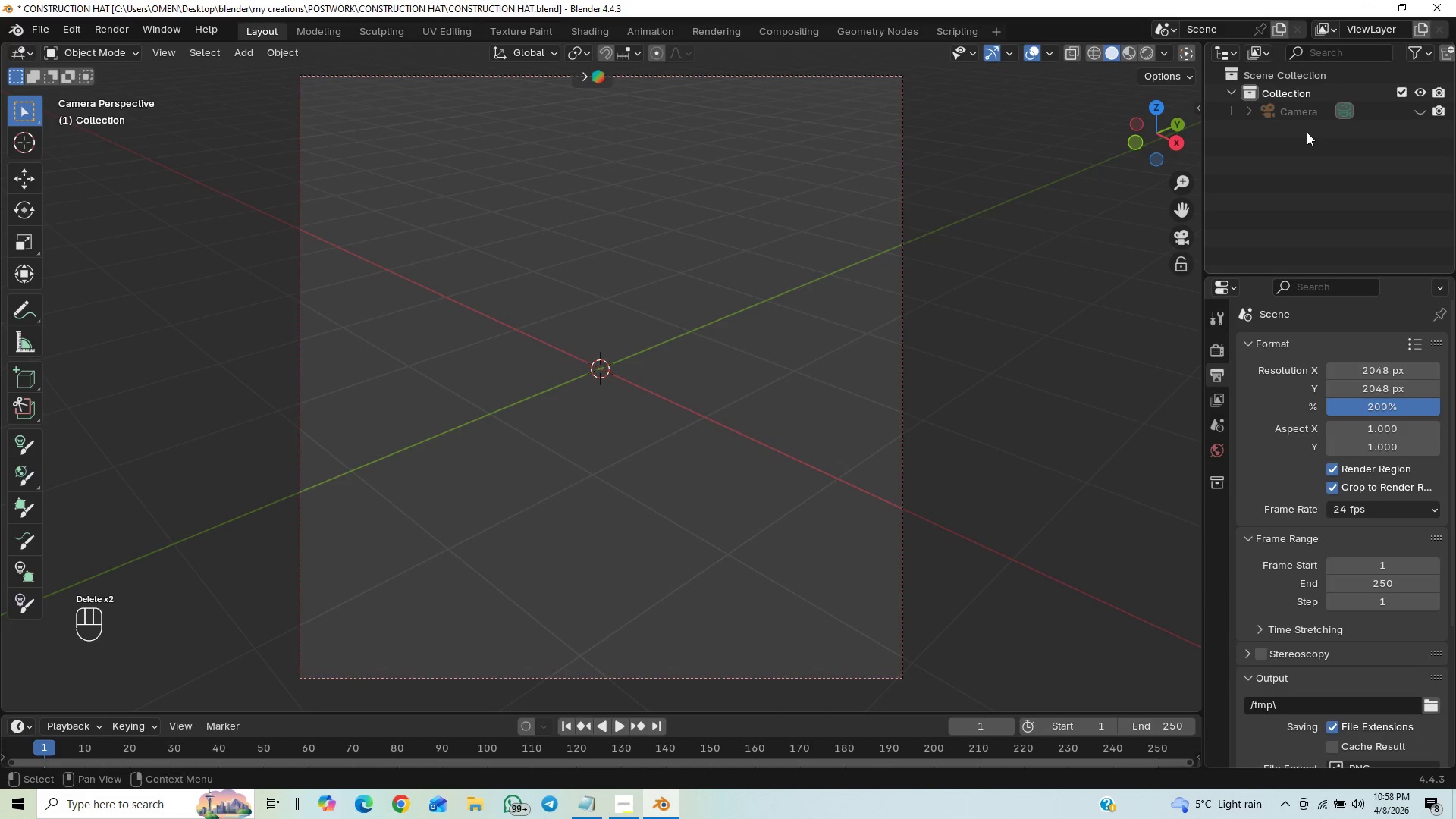 
key(End)
 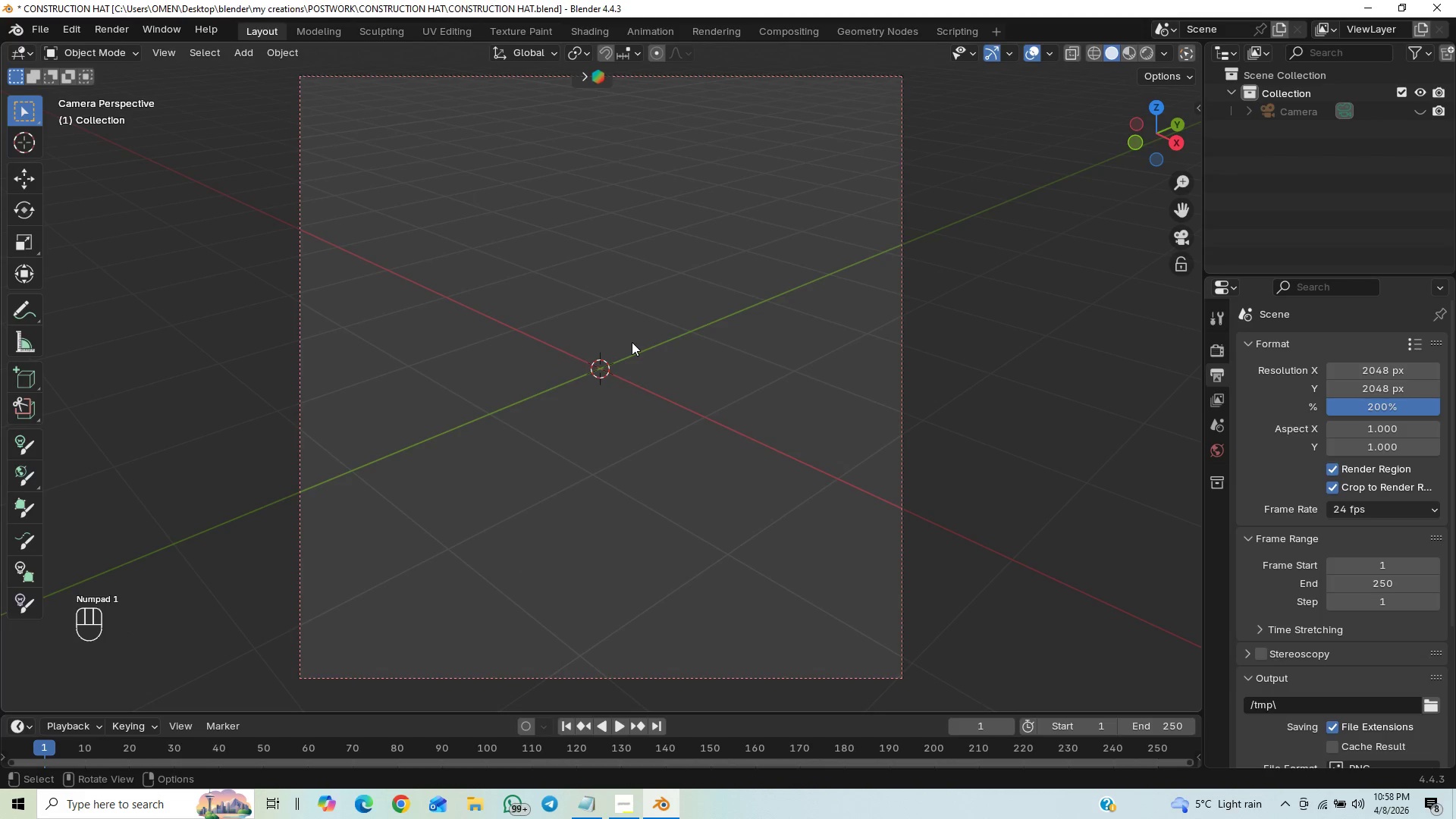 
key(Control+S)
 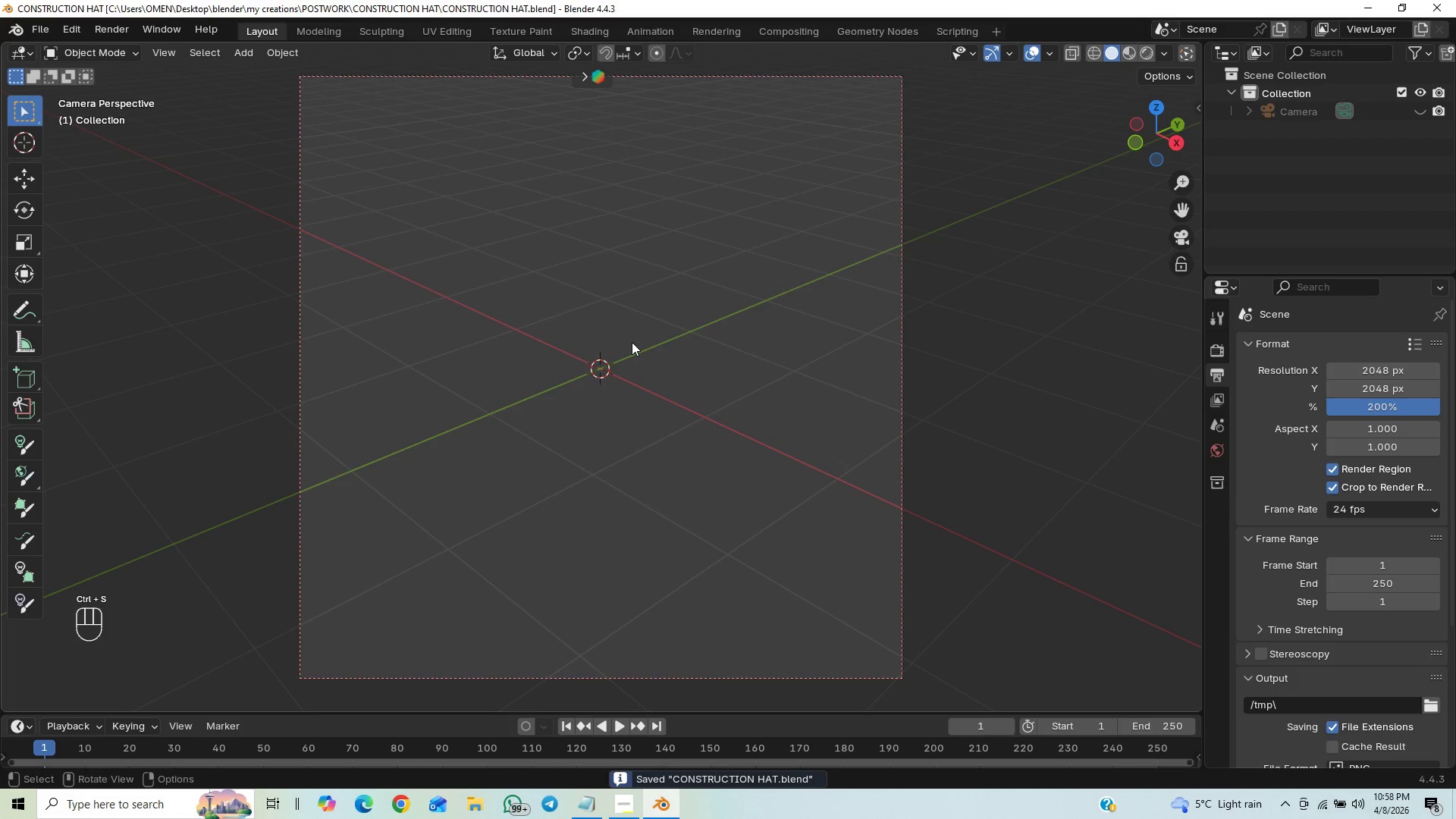 
key(End)
 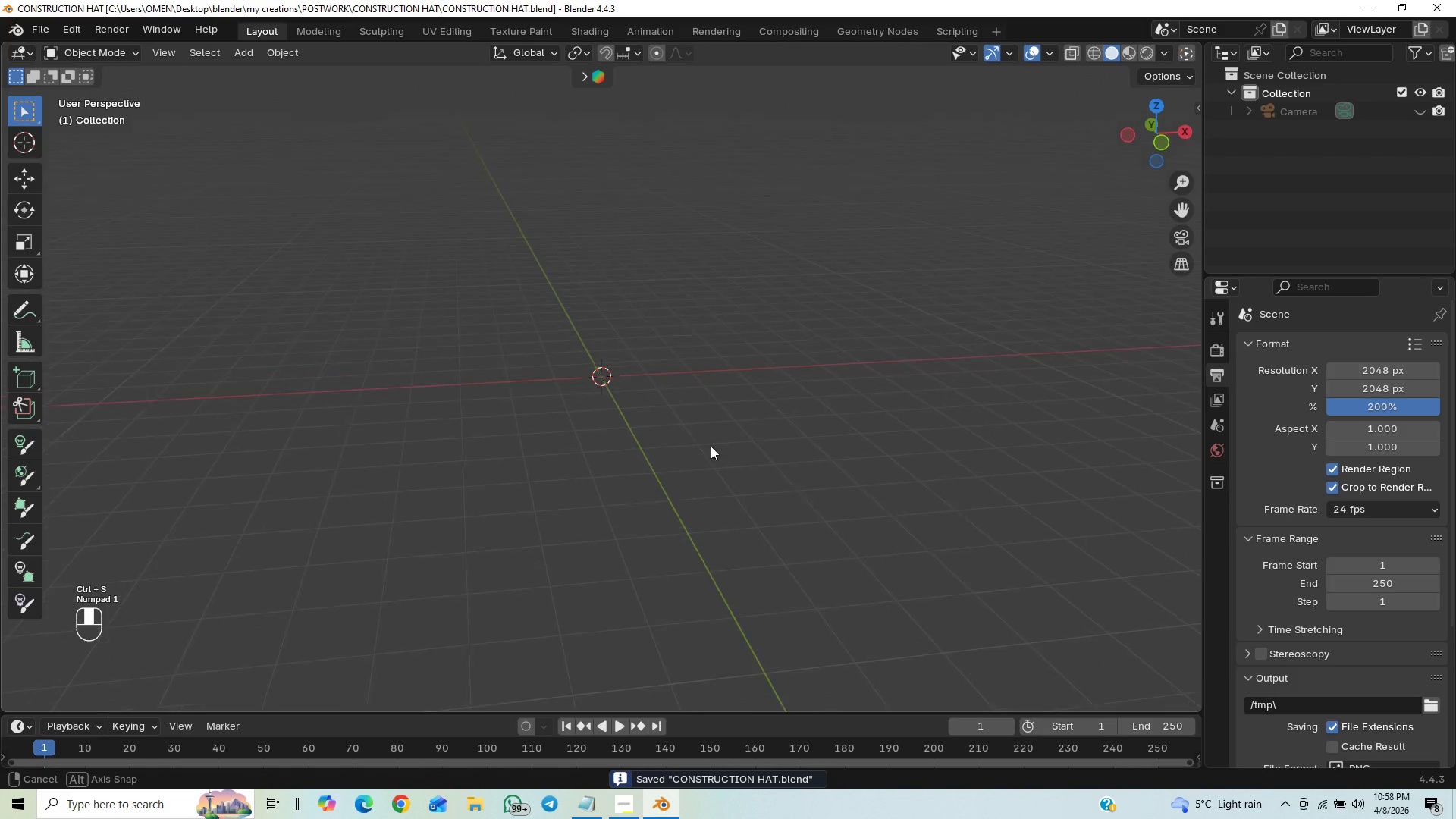 
hold_key(key=ControlLeft, duration=0.61)
 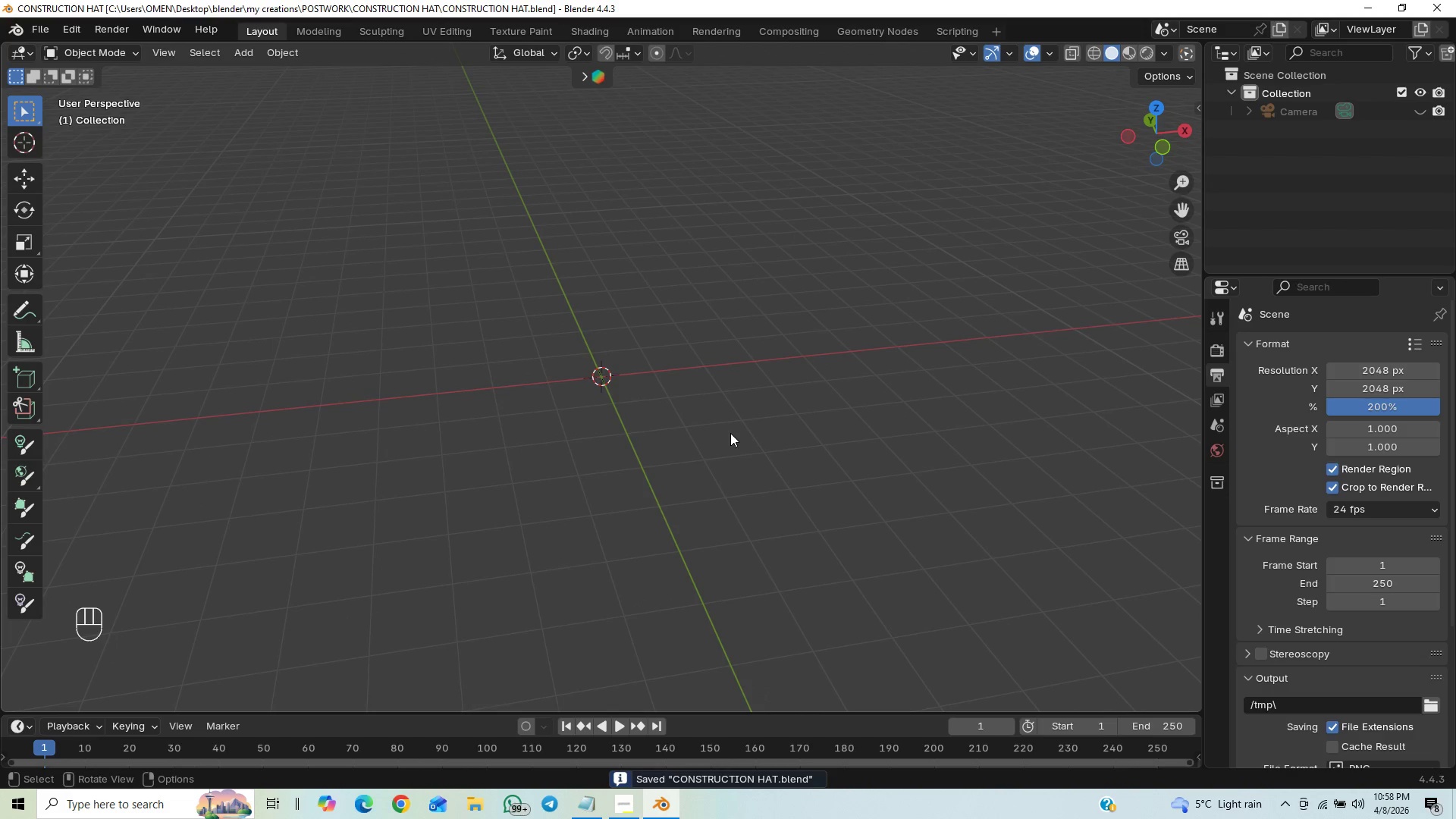 
key(Shift+A)
 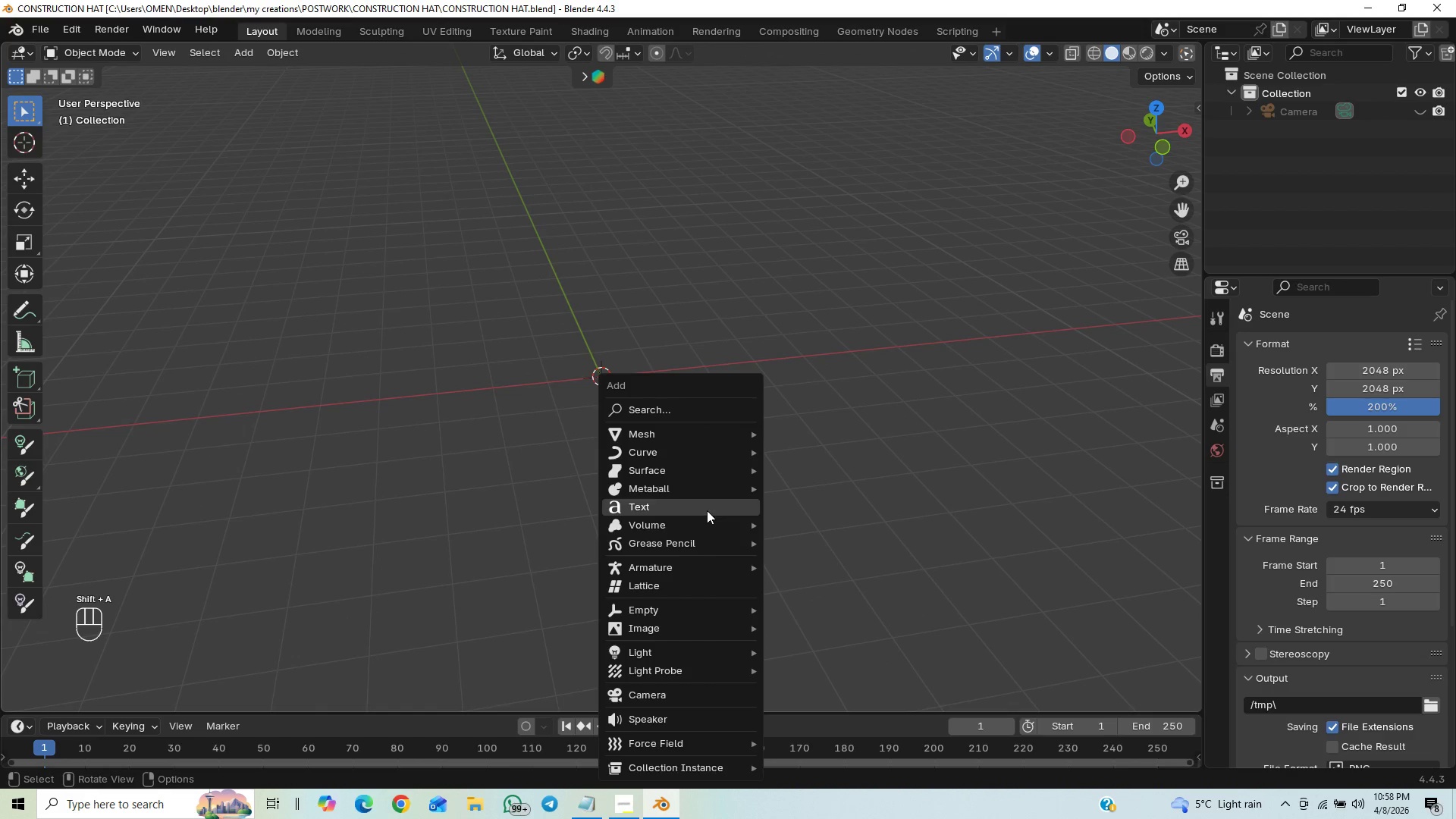 
mouse_move([704, 469])
 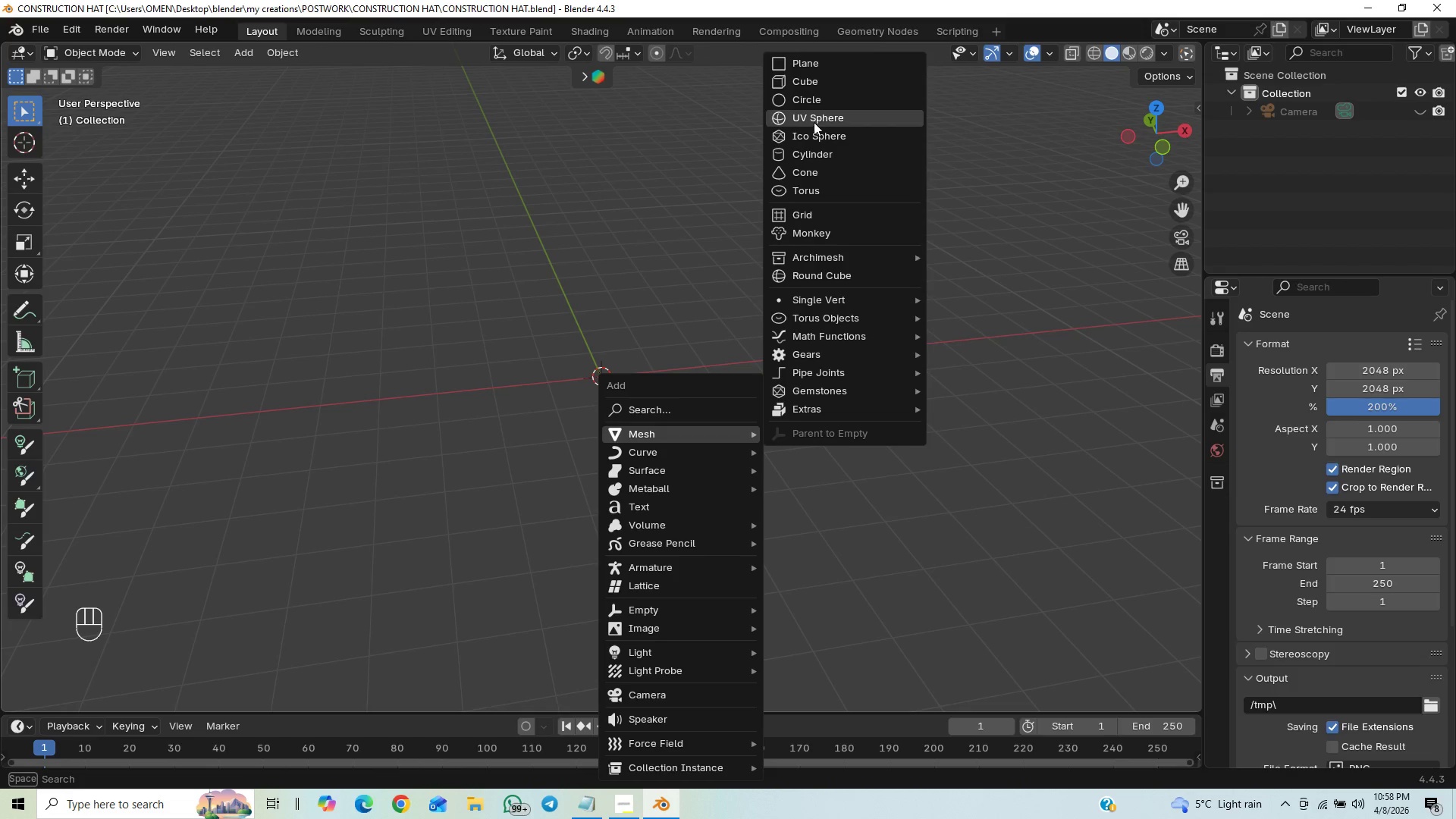 
left_click([822, 82])
 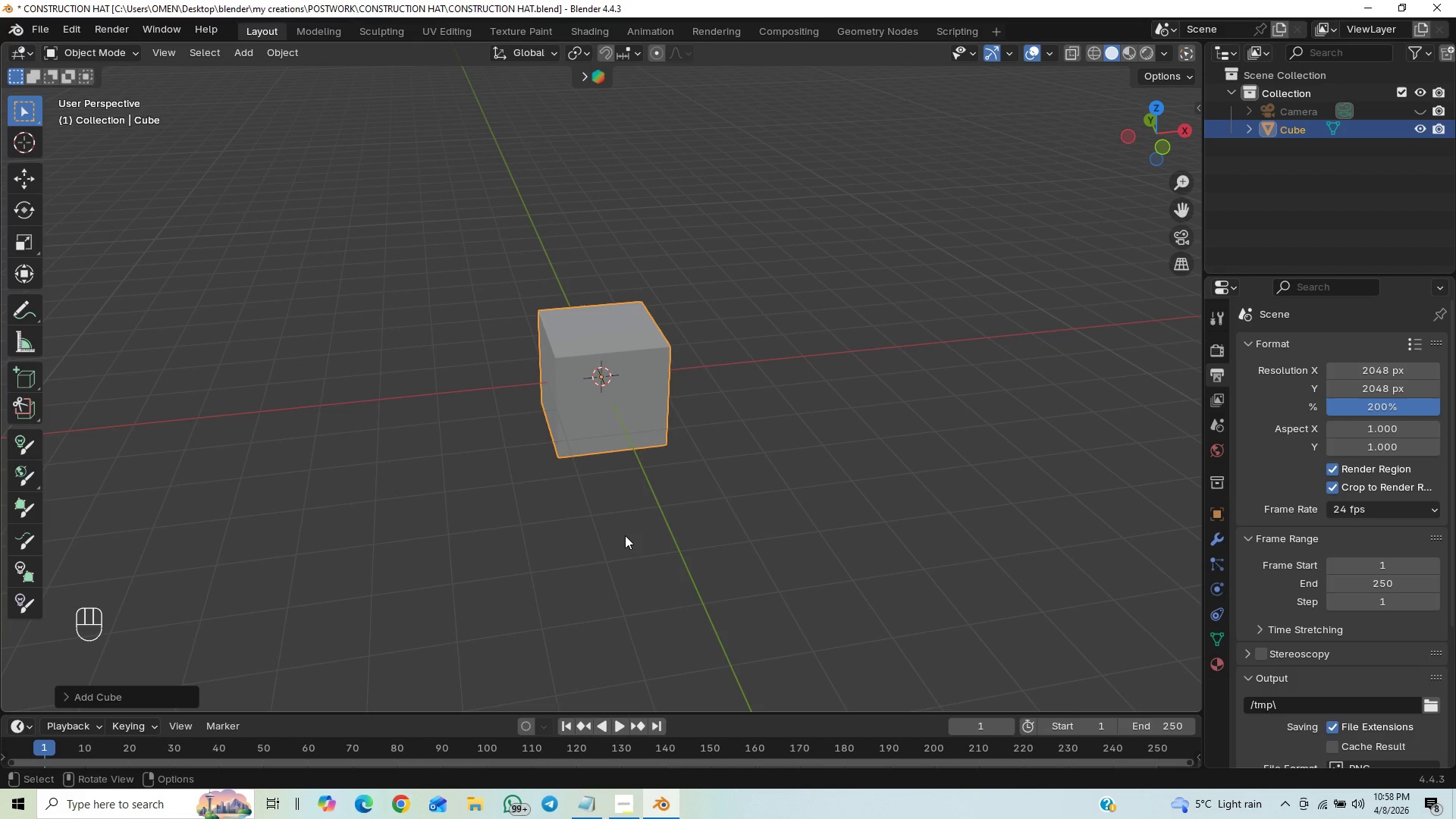 
key(Control+S)
 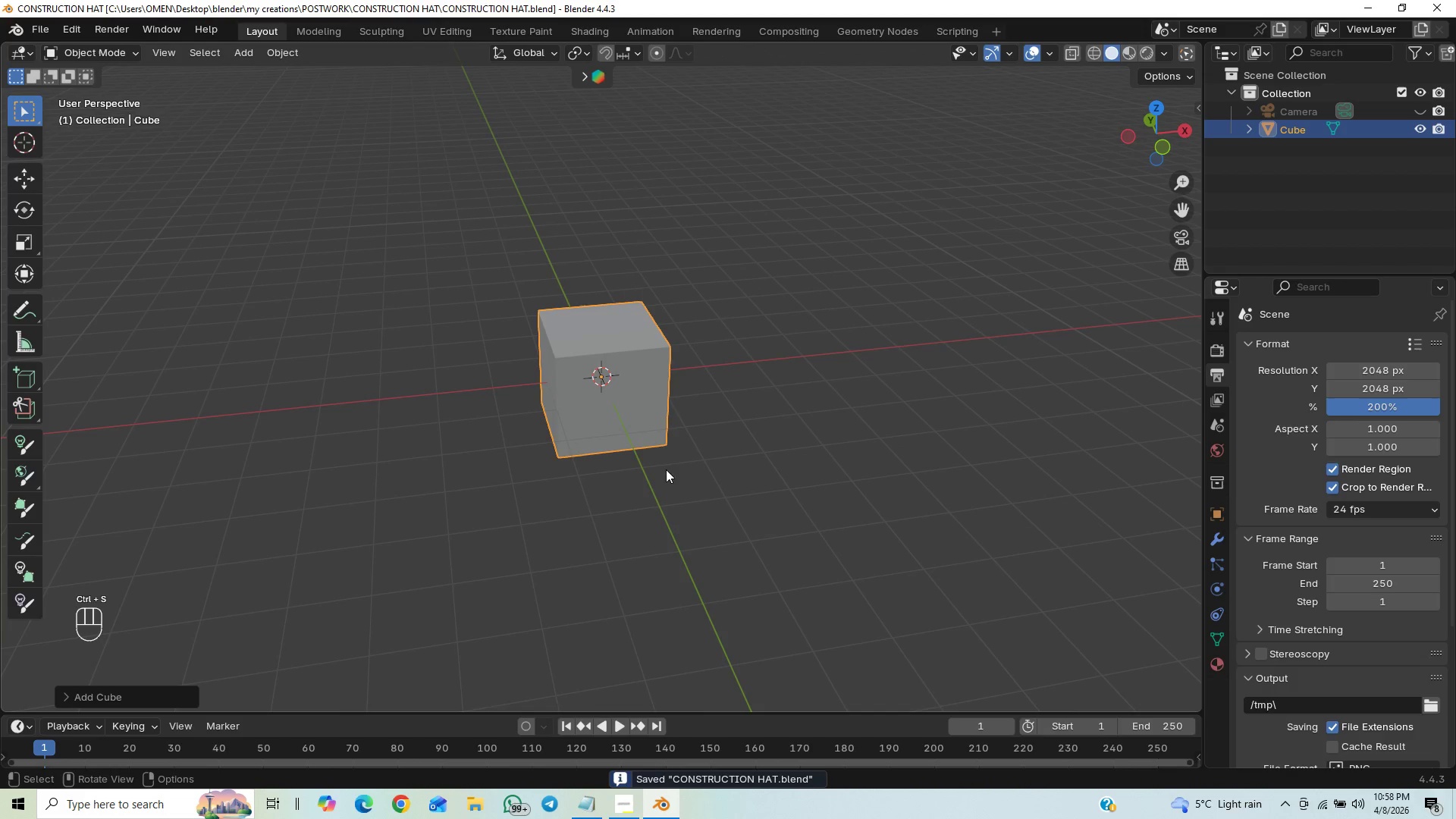 
left_click([962, 329])
 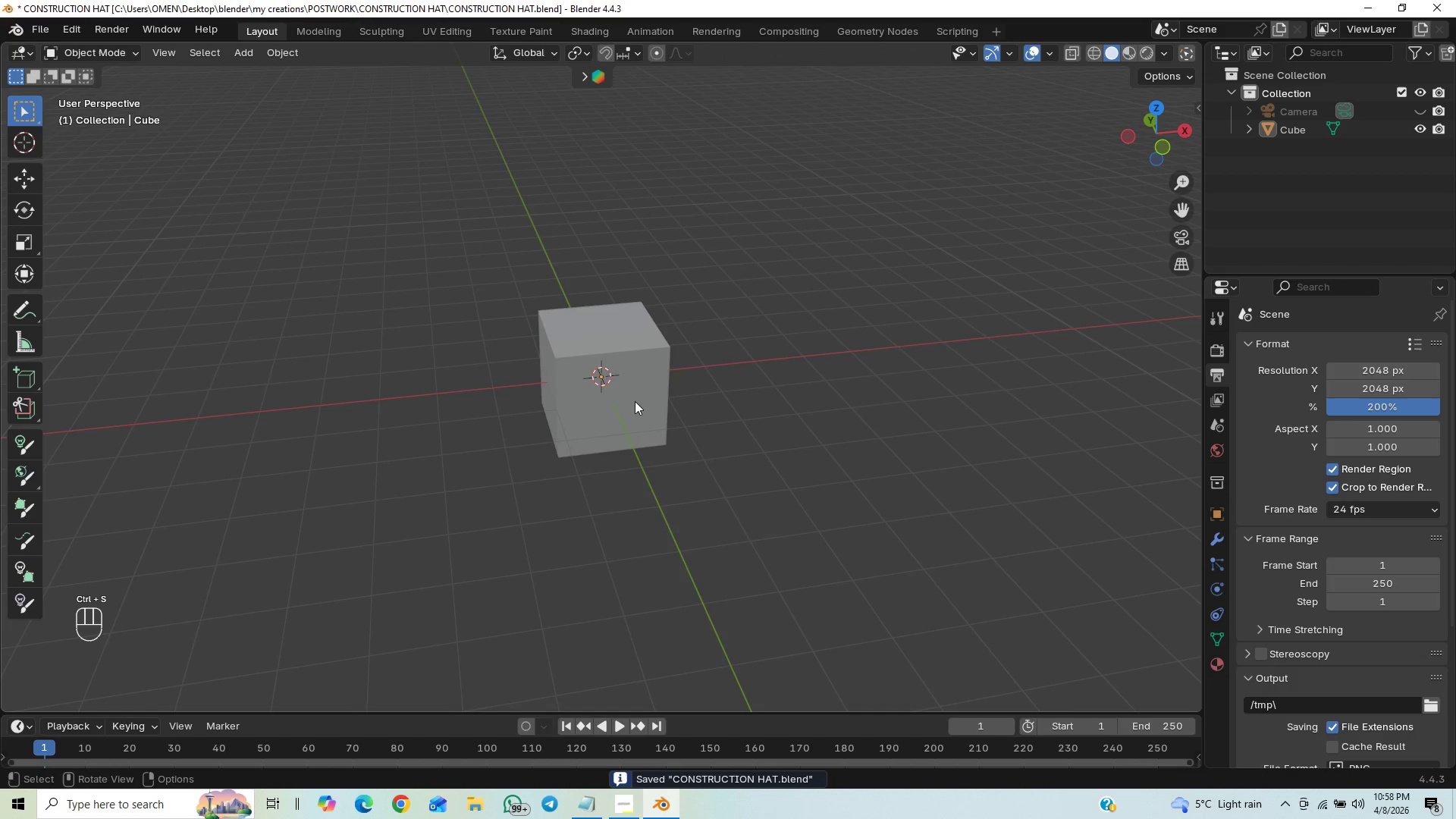 
left_click([639, 399])
 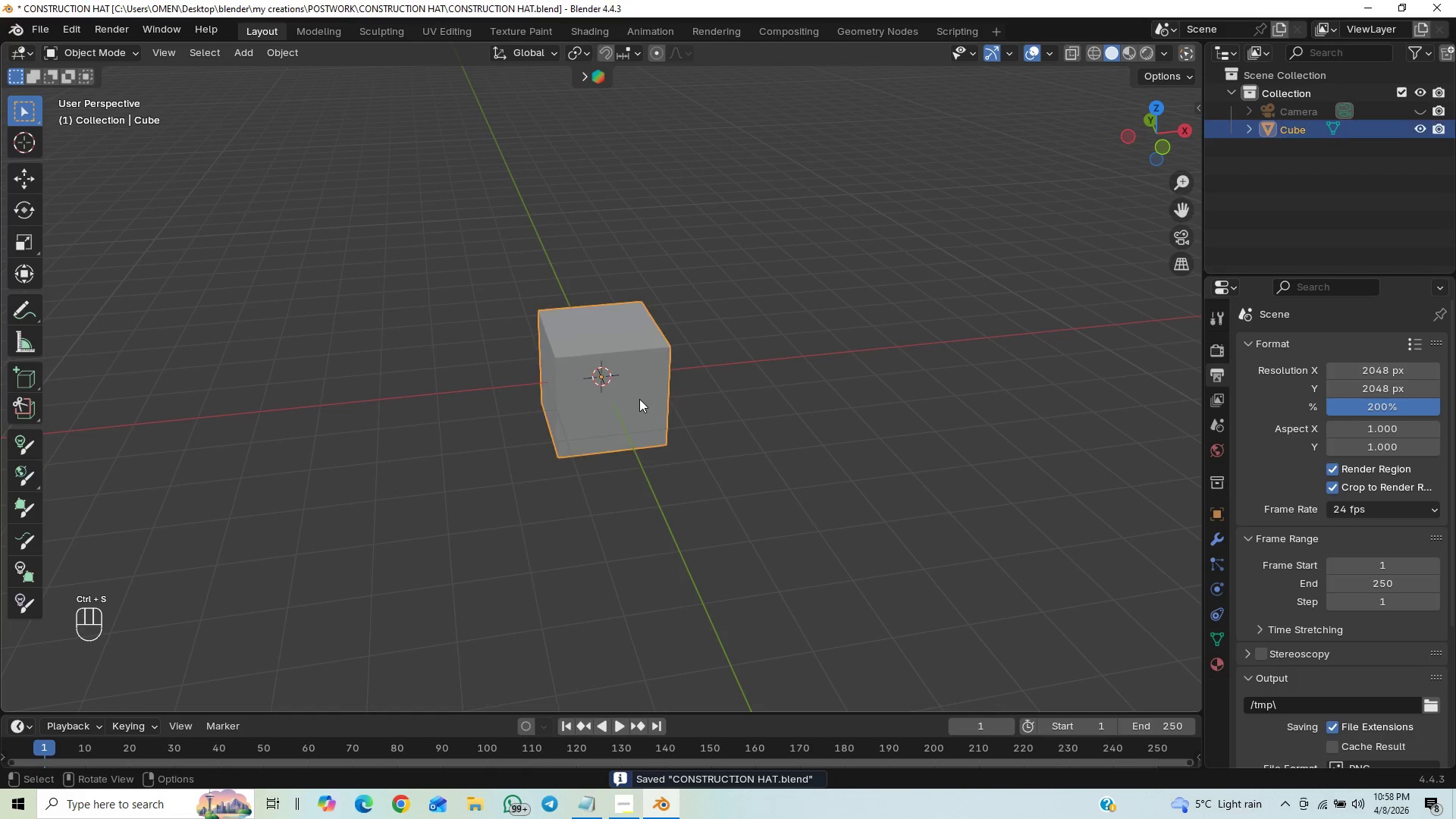 
key(Control+2)
 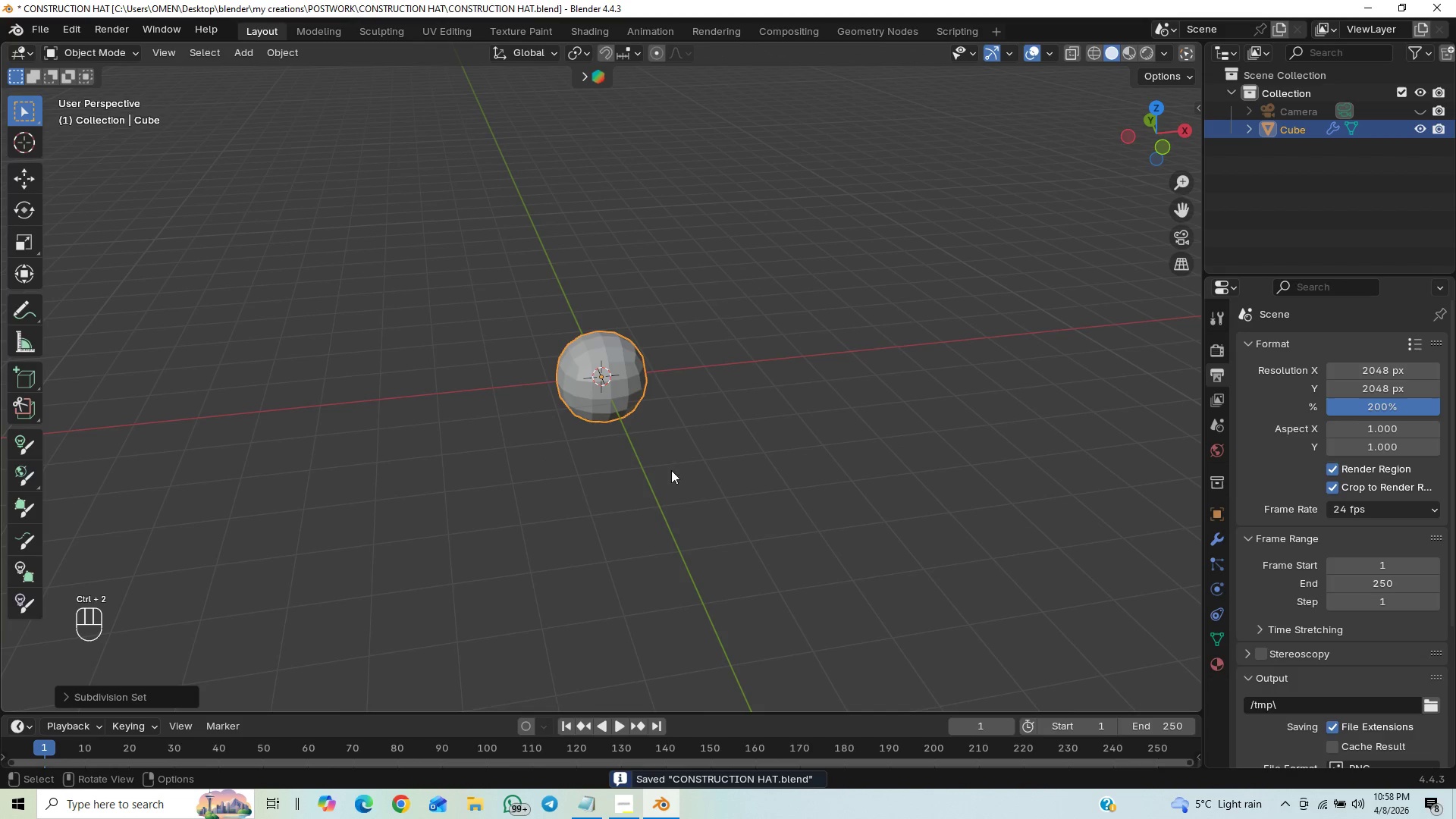 
scroll: coordinate [708, 464], scroll_direction: up, amount: 8.0
 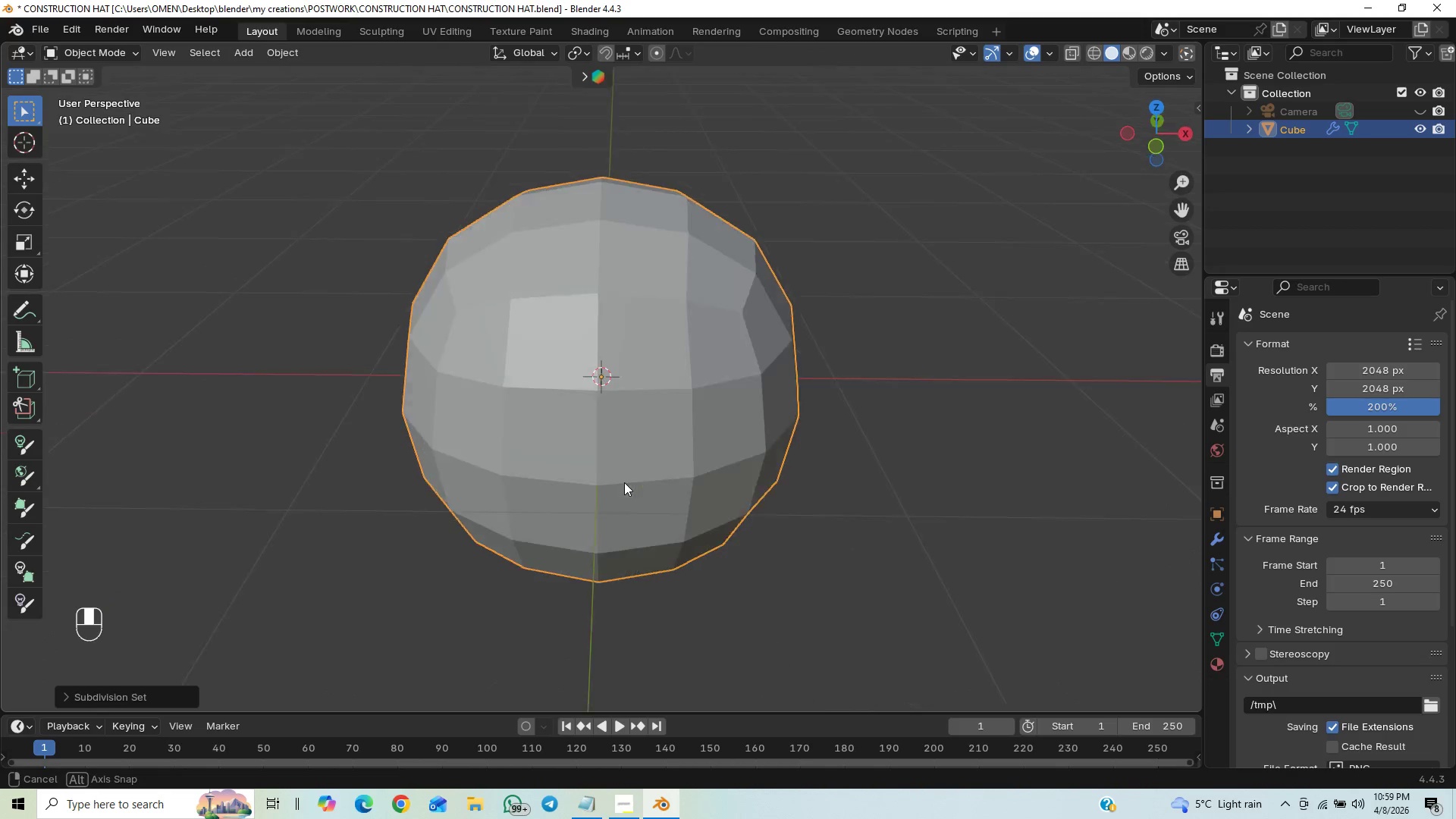 
key(End)
 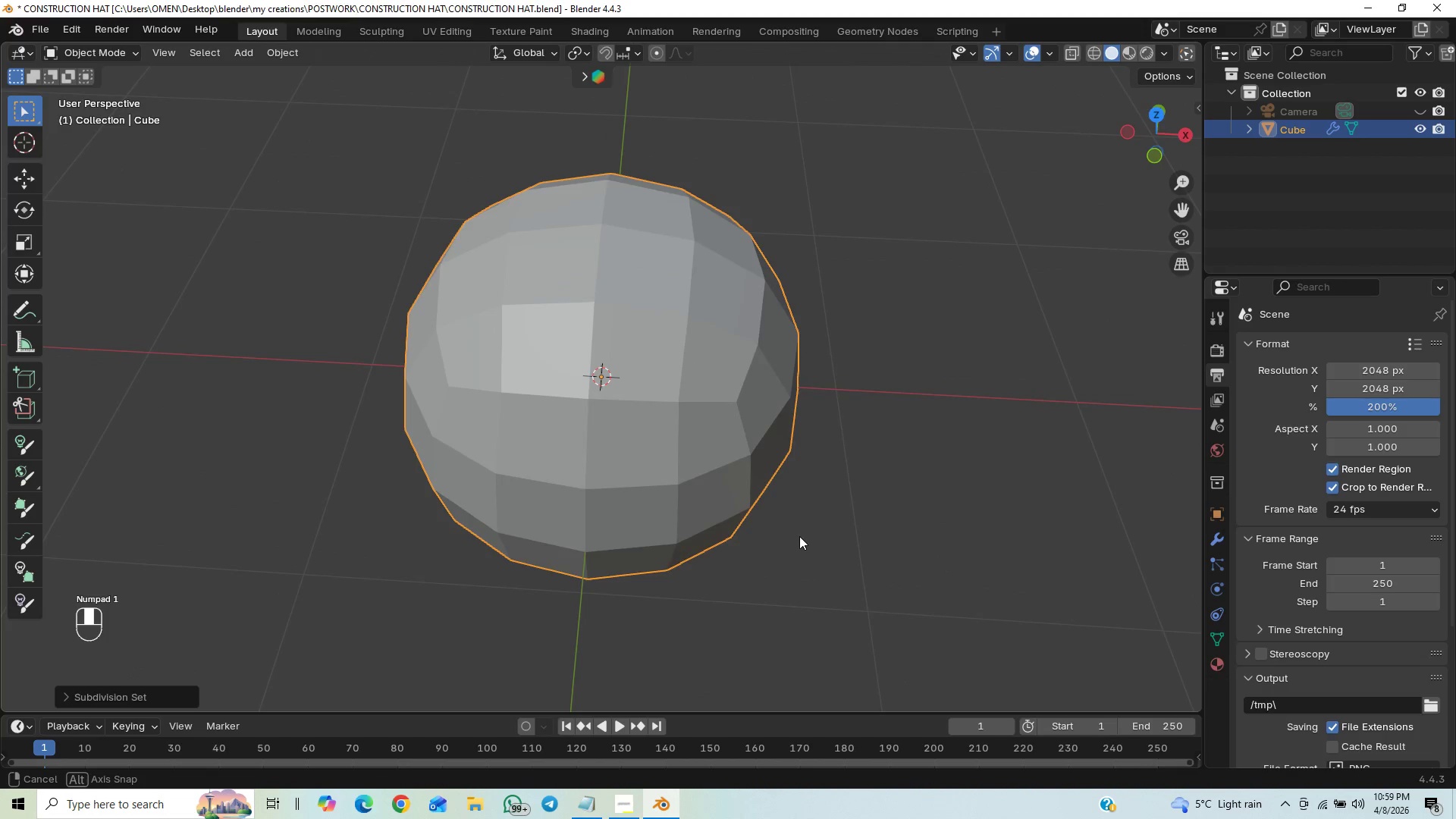 
key(End)
 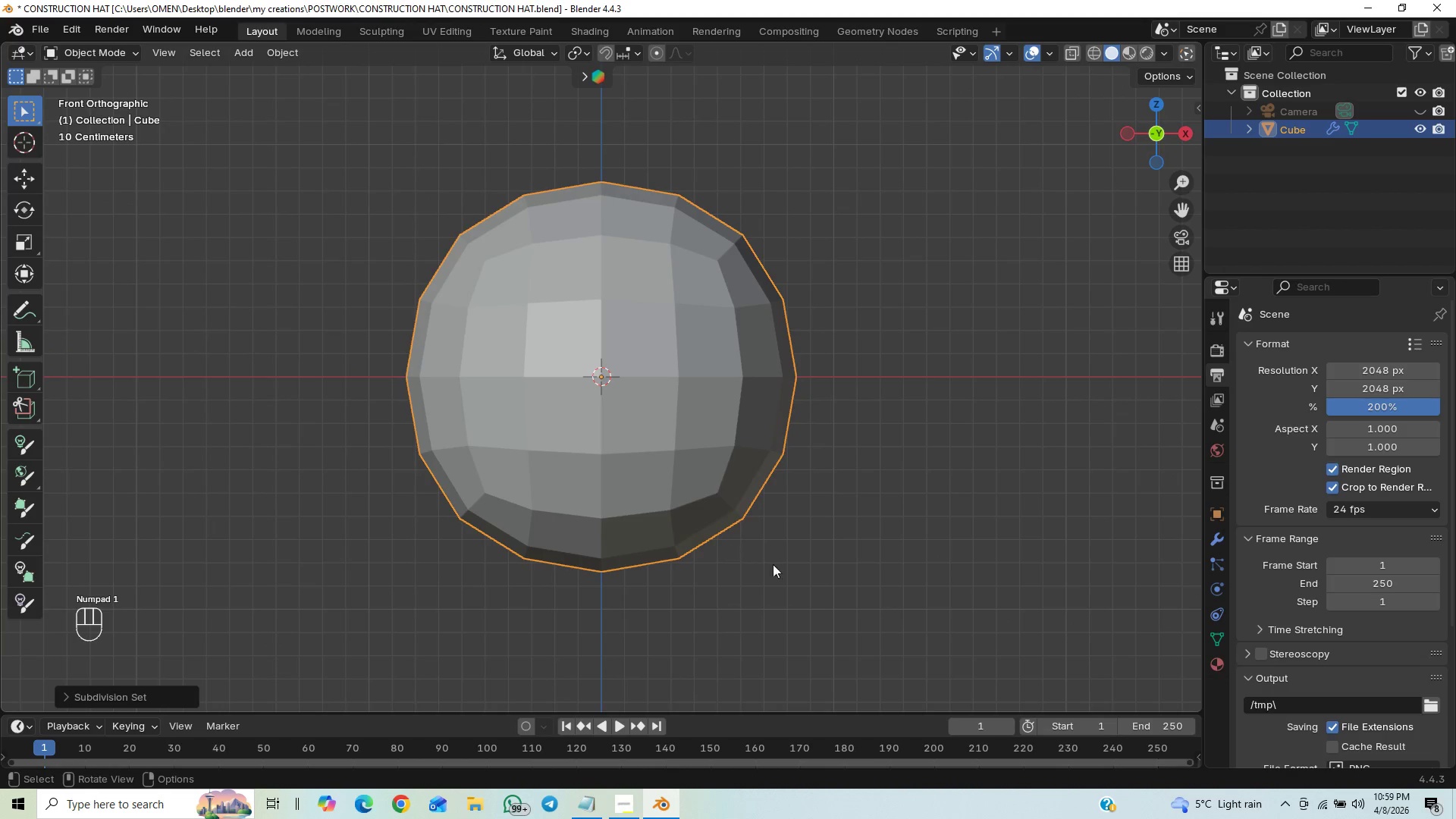 
scroll: coordinate [857, 560], scroll_direction: down, amount: 1.0
 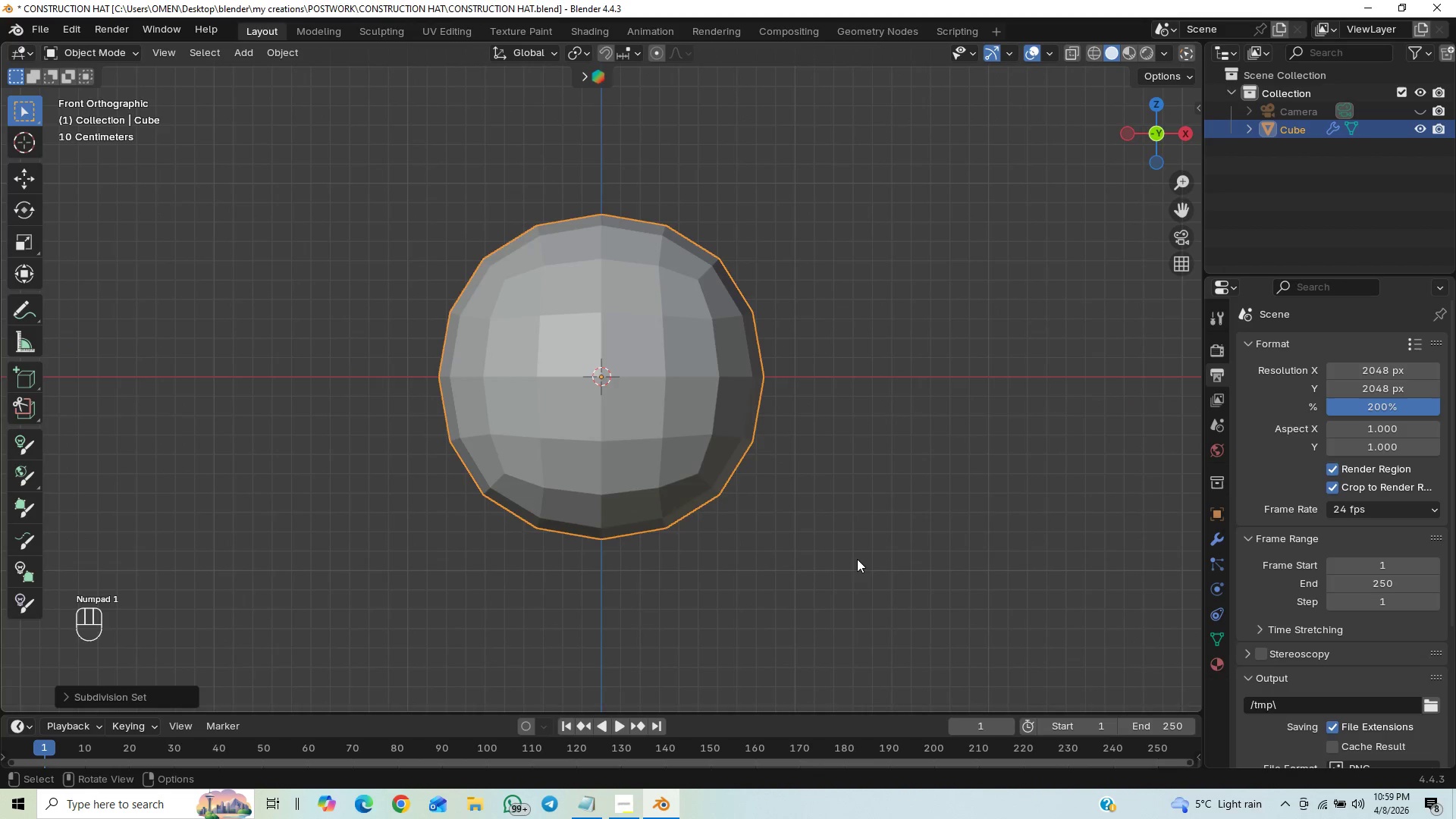 
scroll: coordinate [849, 548], scroll_direction: none, amount: 0.0
 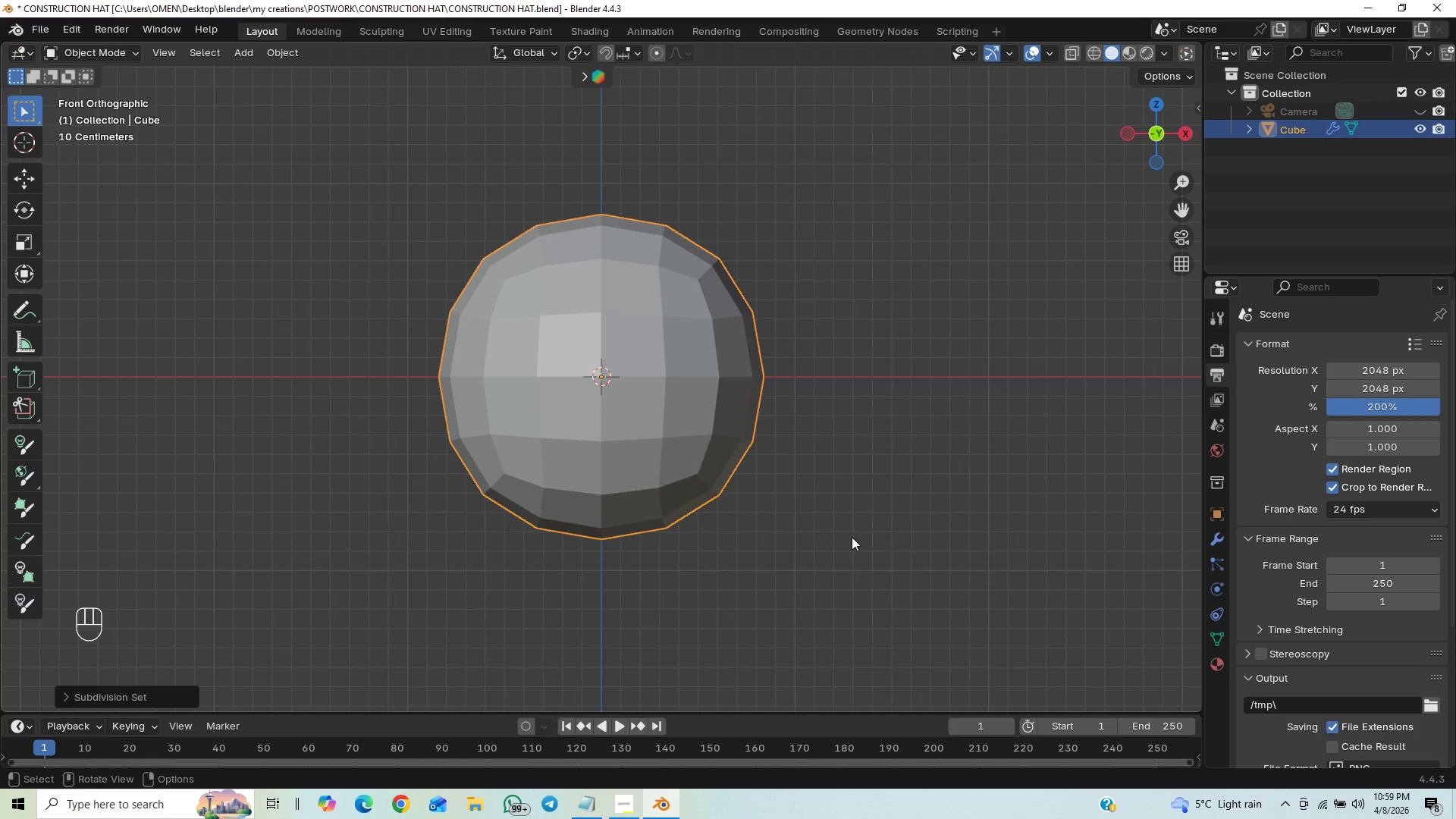 
key(Control+S)
 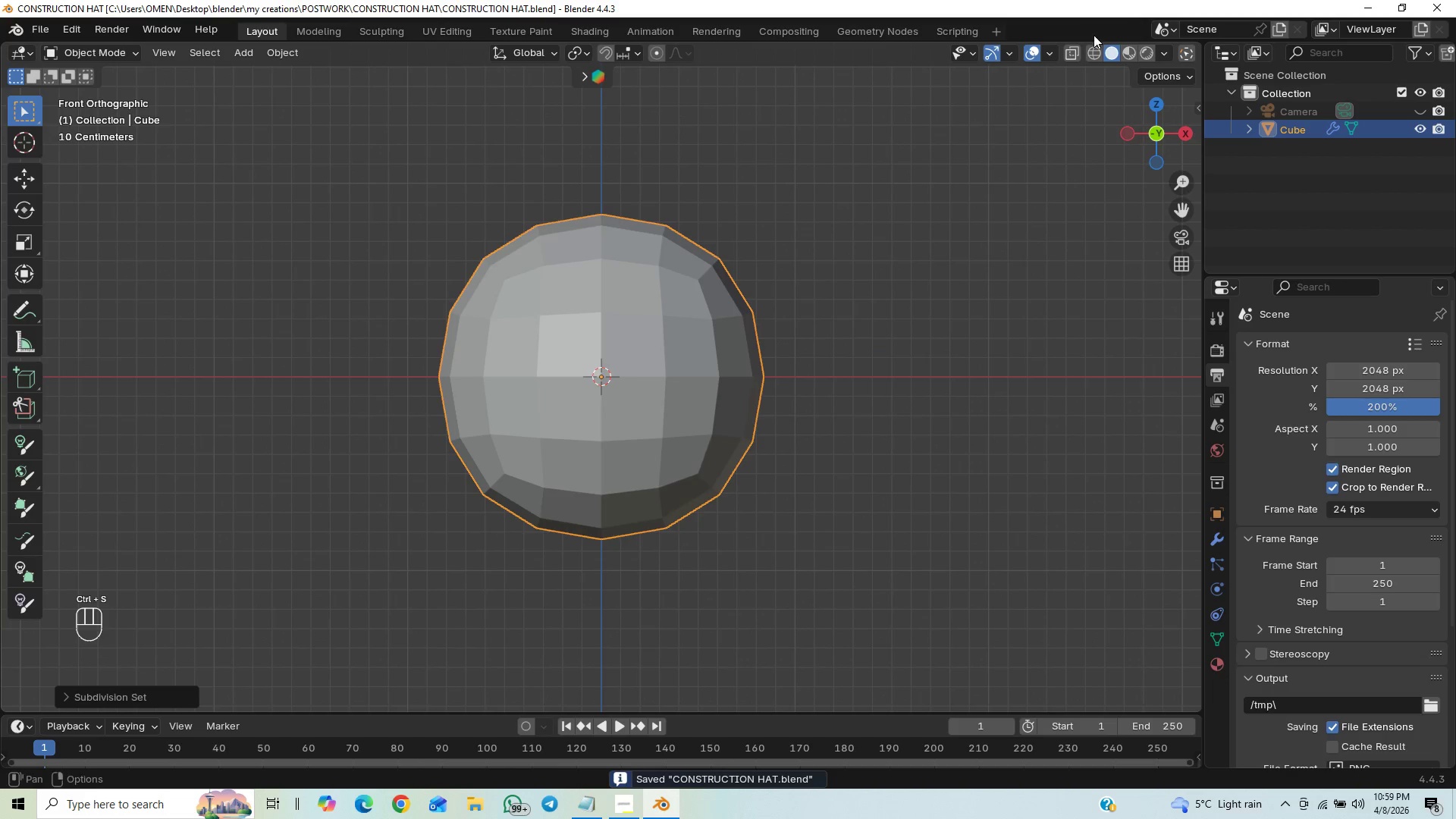 
left_click([1062, 56])
 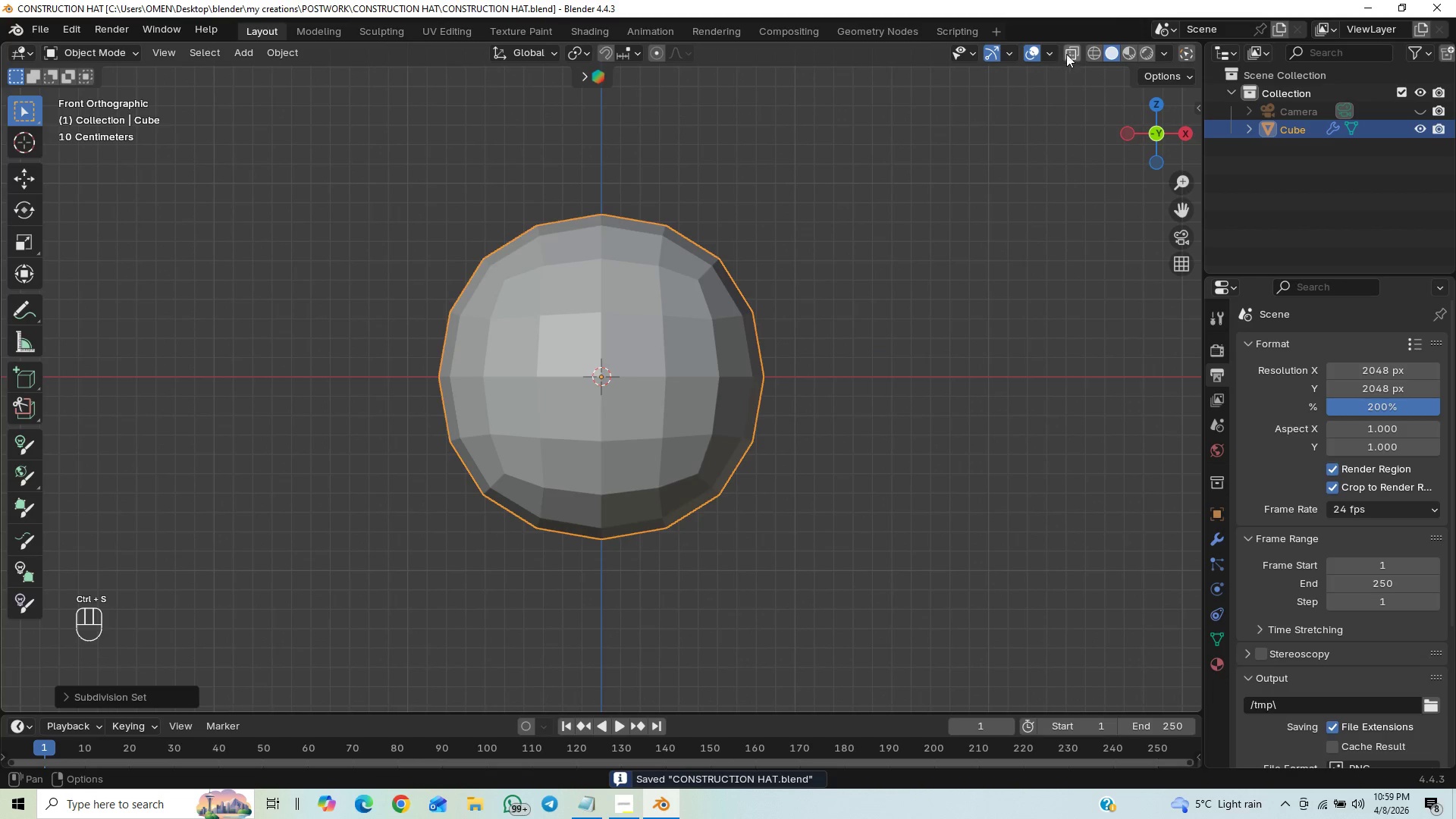 
left_click([1078, 45])
 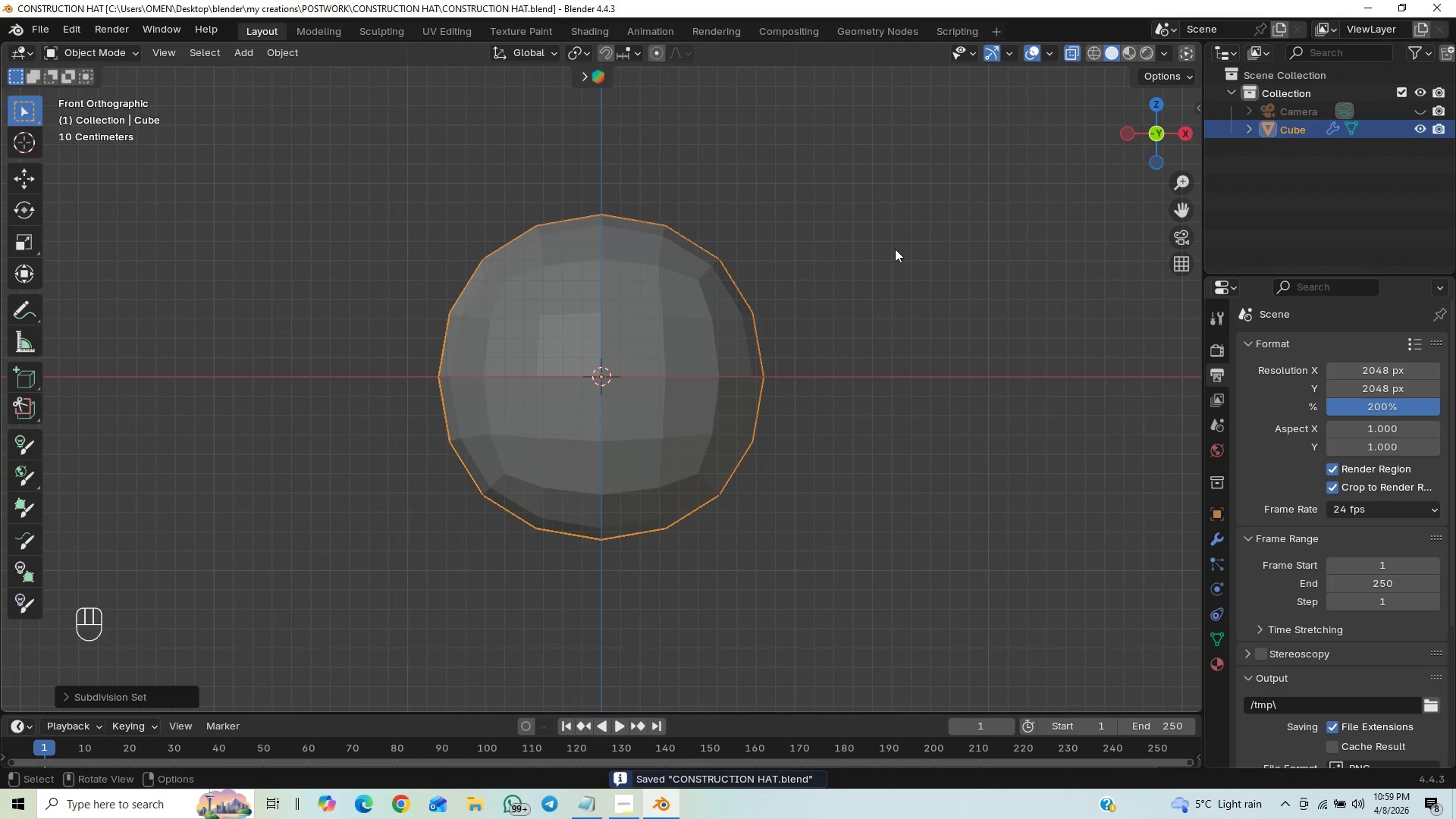 
key(Tab)
 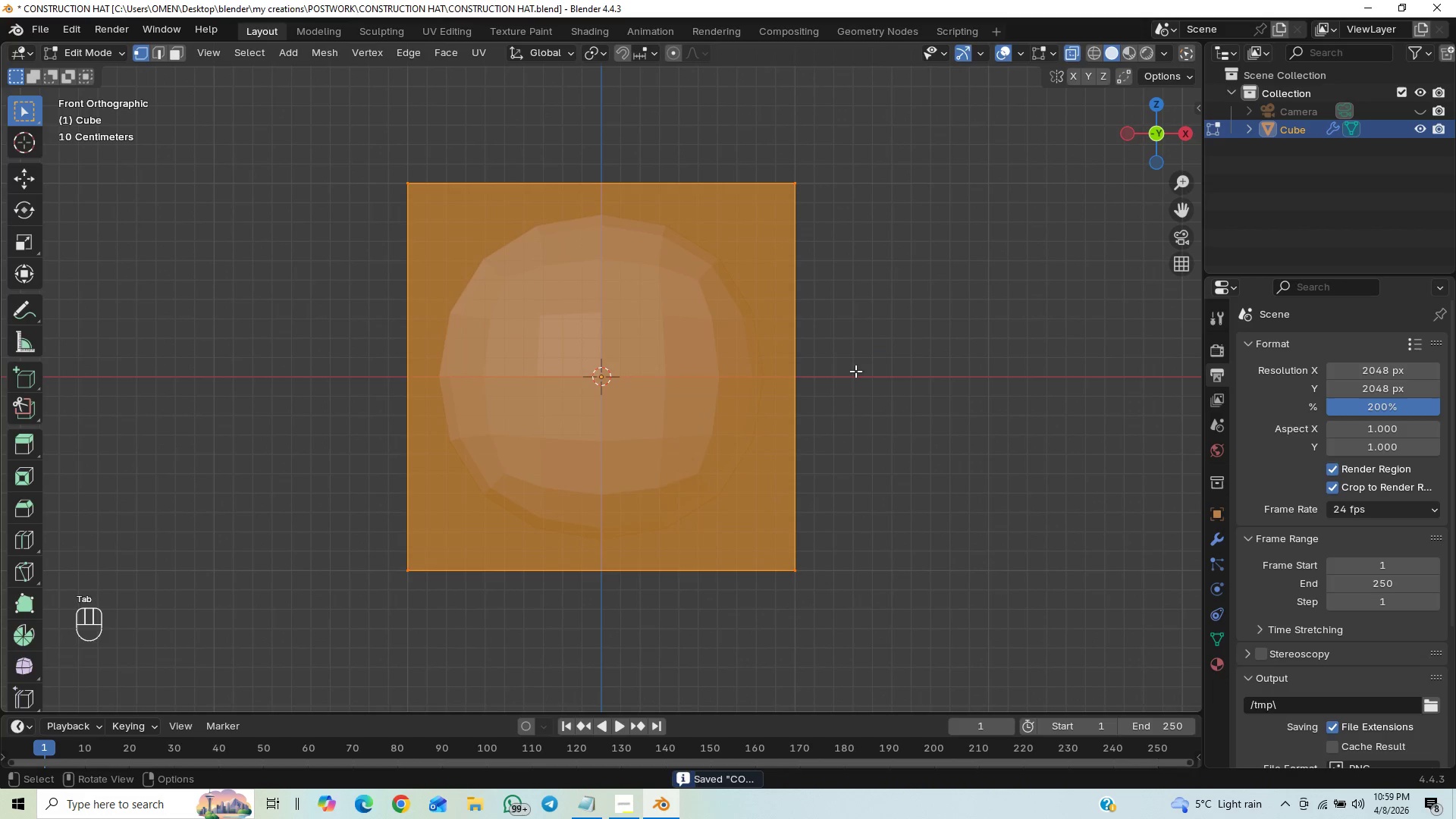 
hold_key(key=ControlLeft, duration=0.84)
 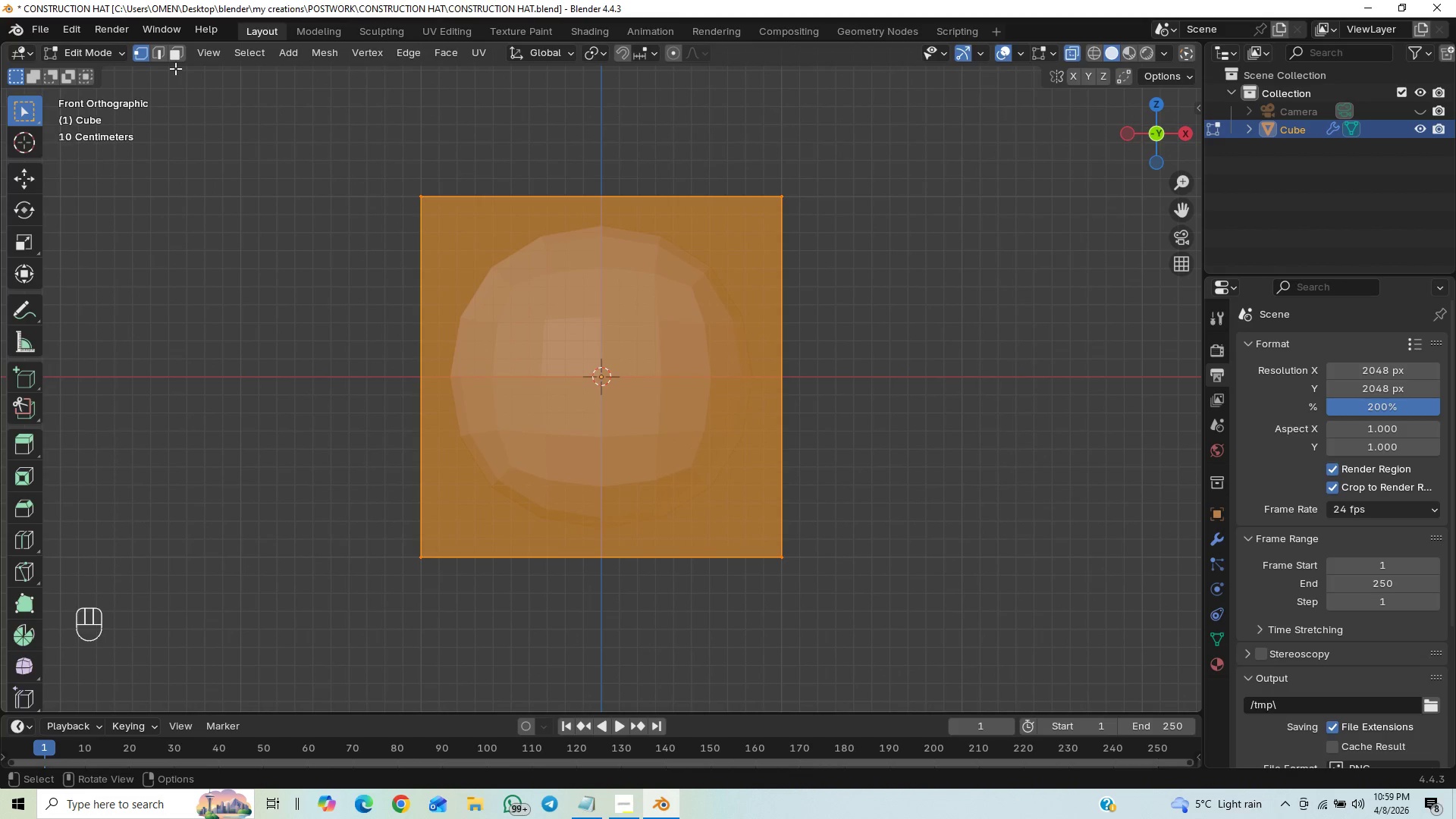 
left_click([162, 58])
 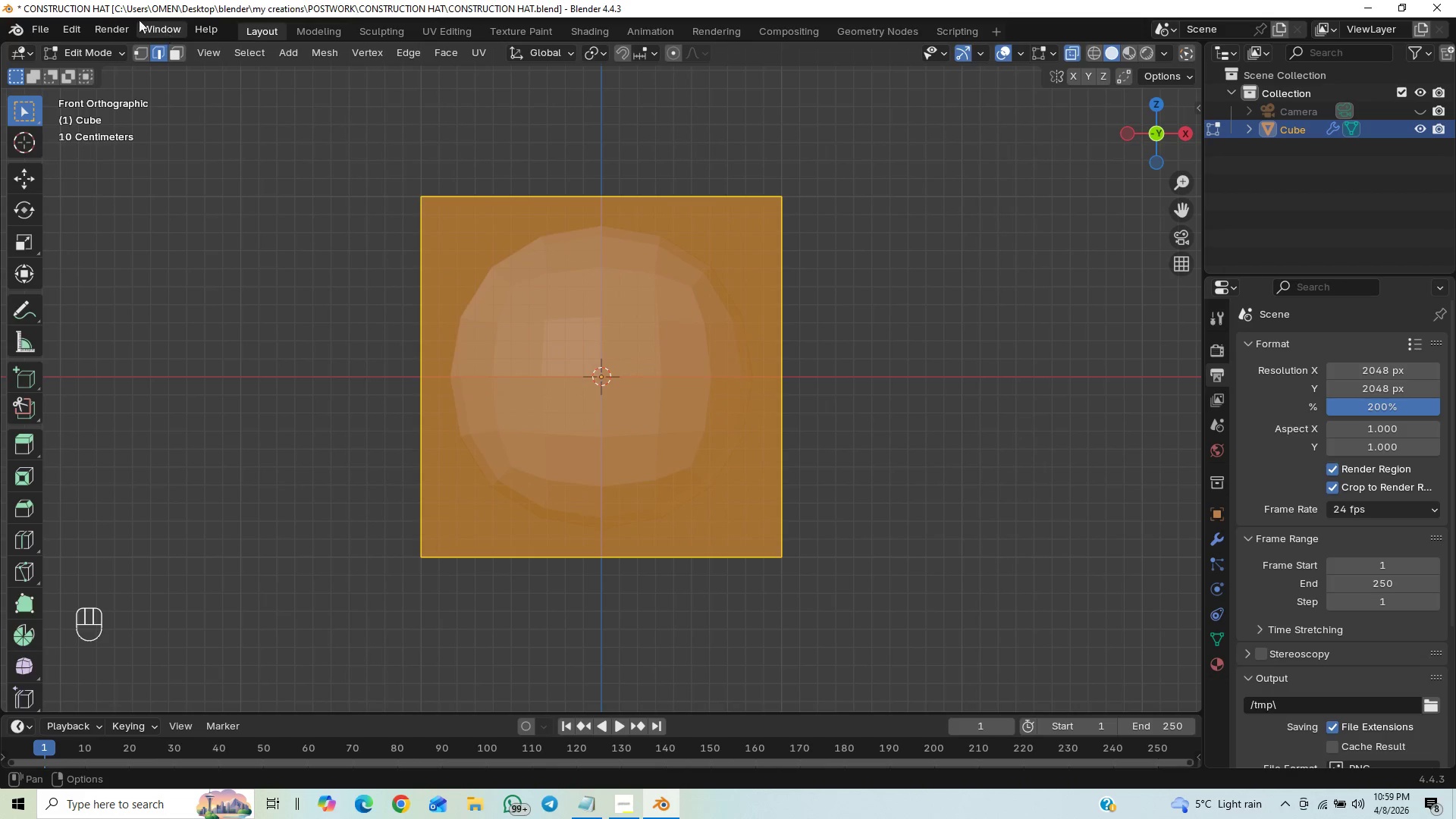 
key(Tab)
 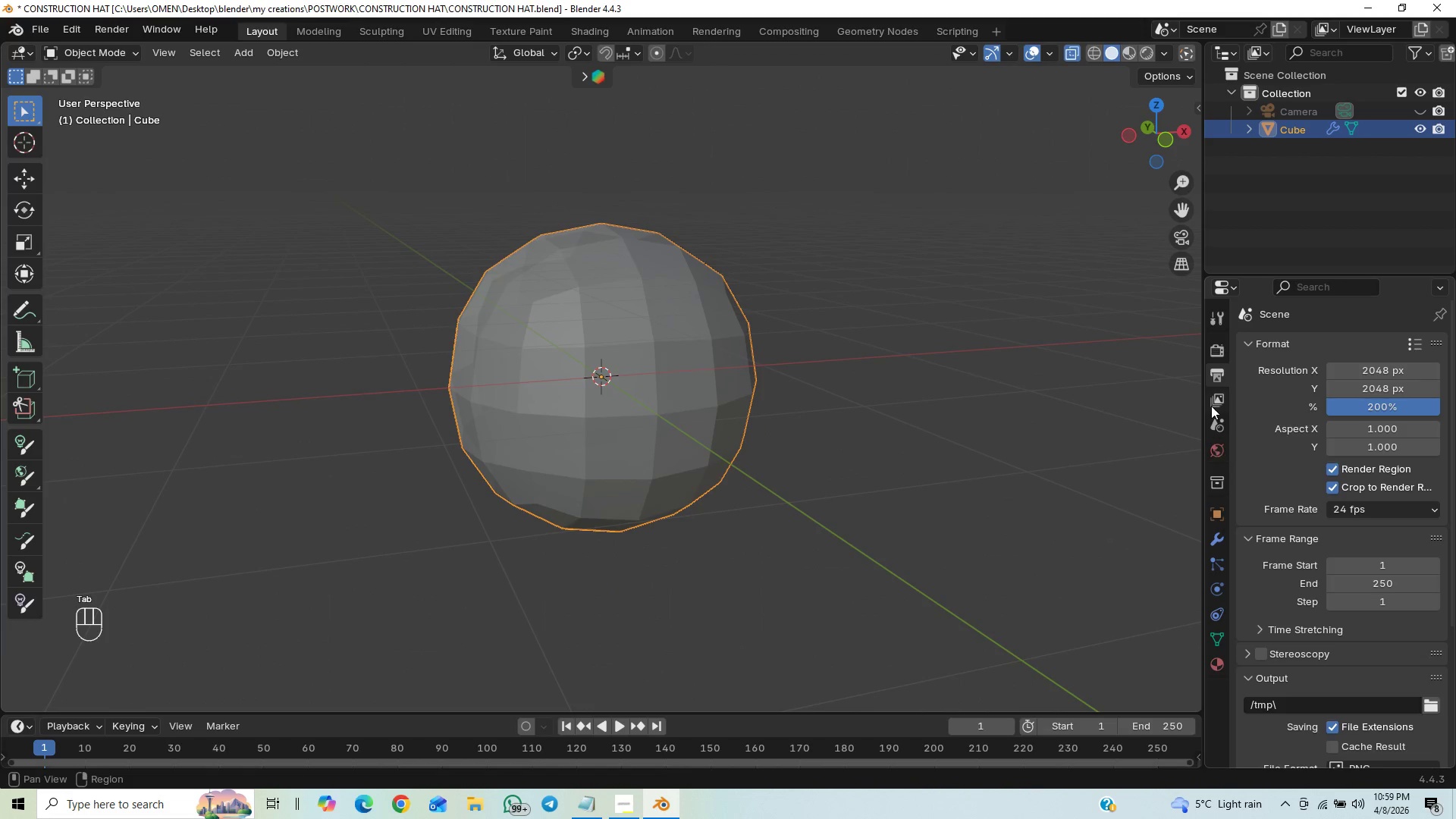 
left_click([1216, 548])
 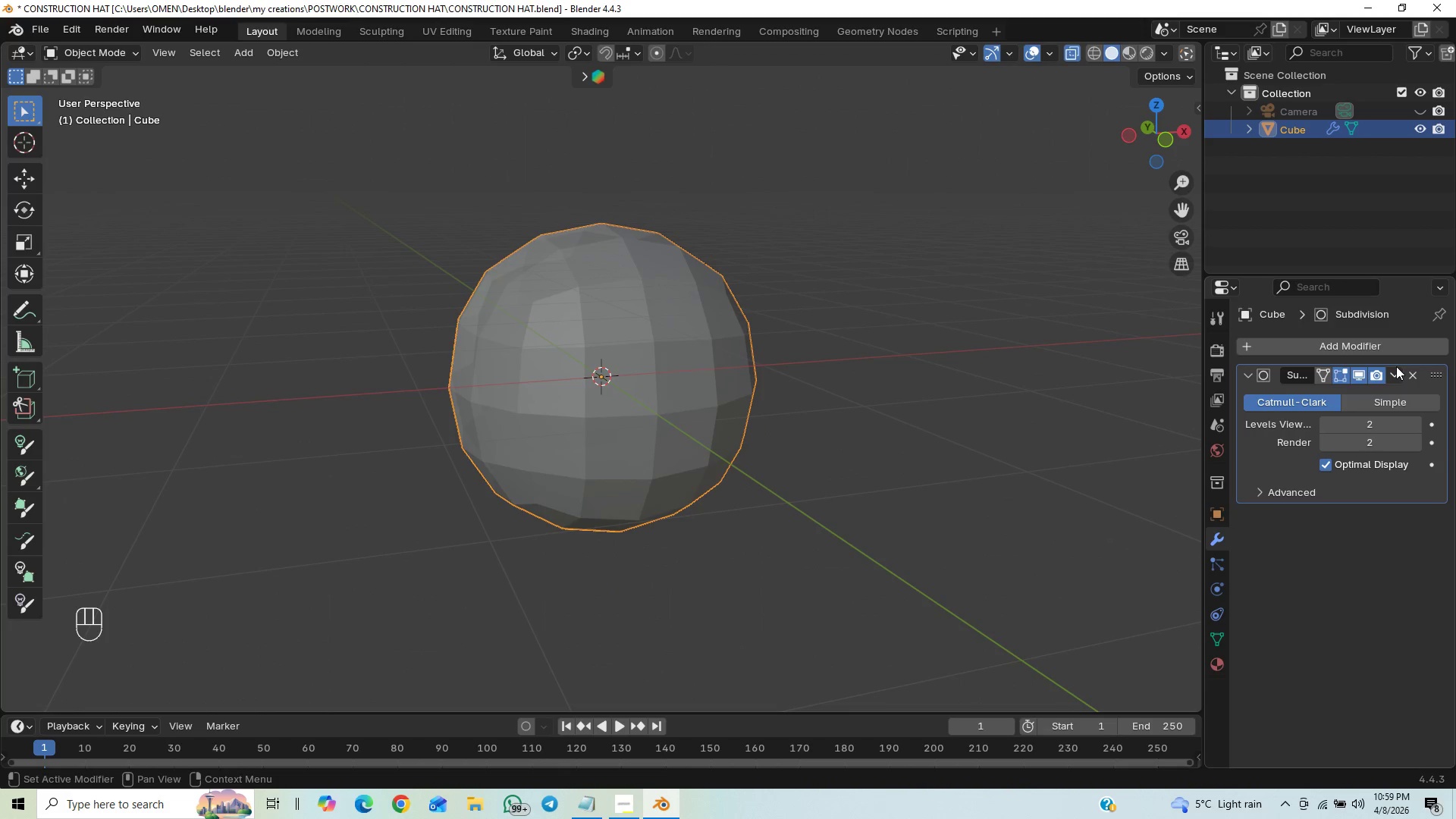 
left_click([1393, 372])
 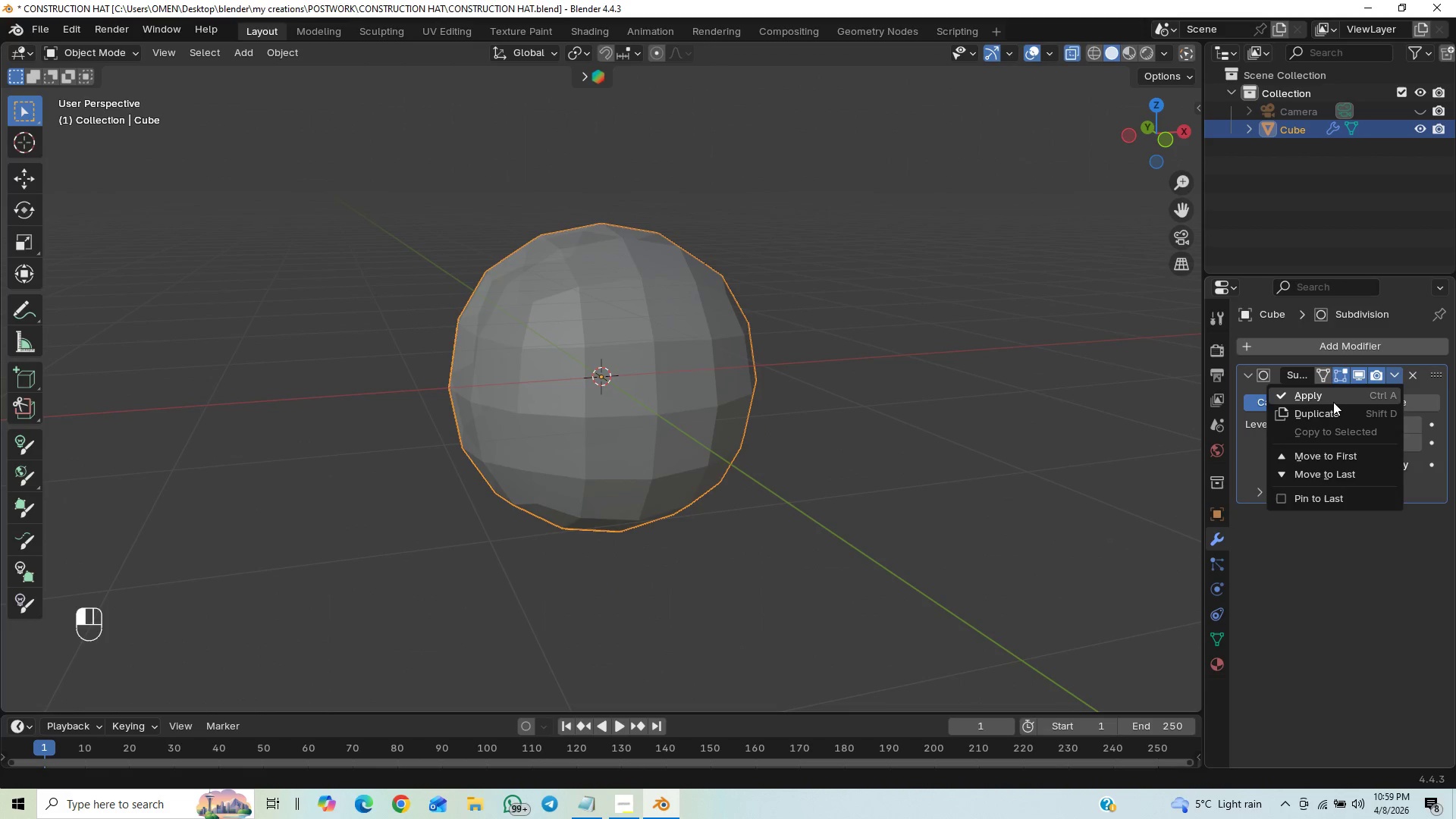 
left_click([1333, 402])
 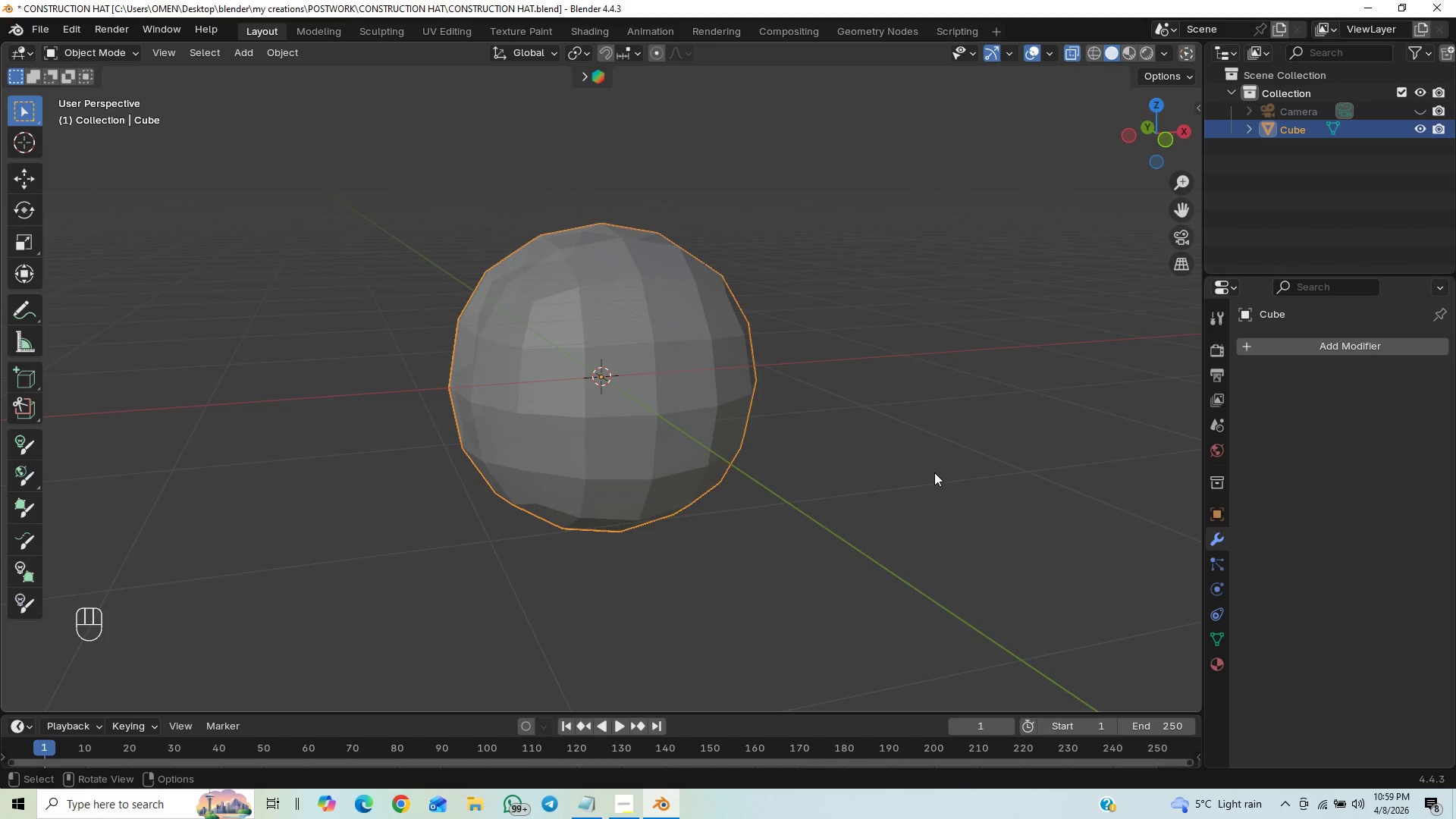 
key(Control+S)
 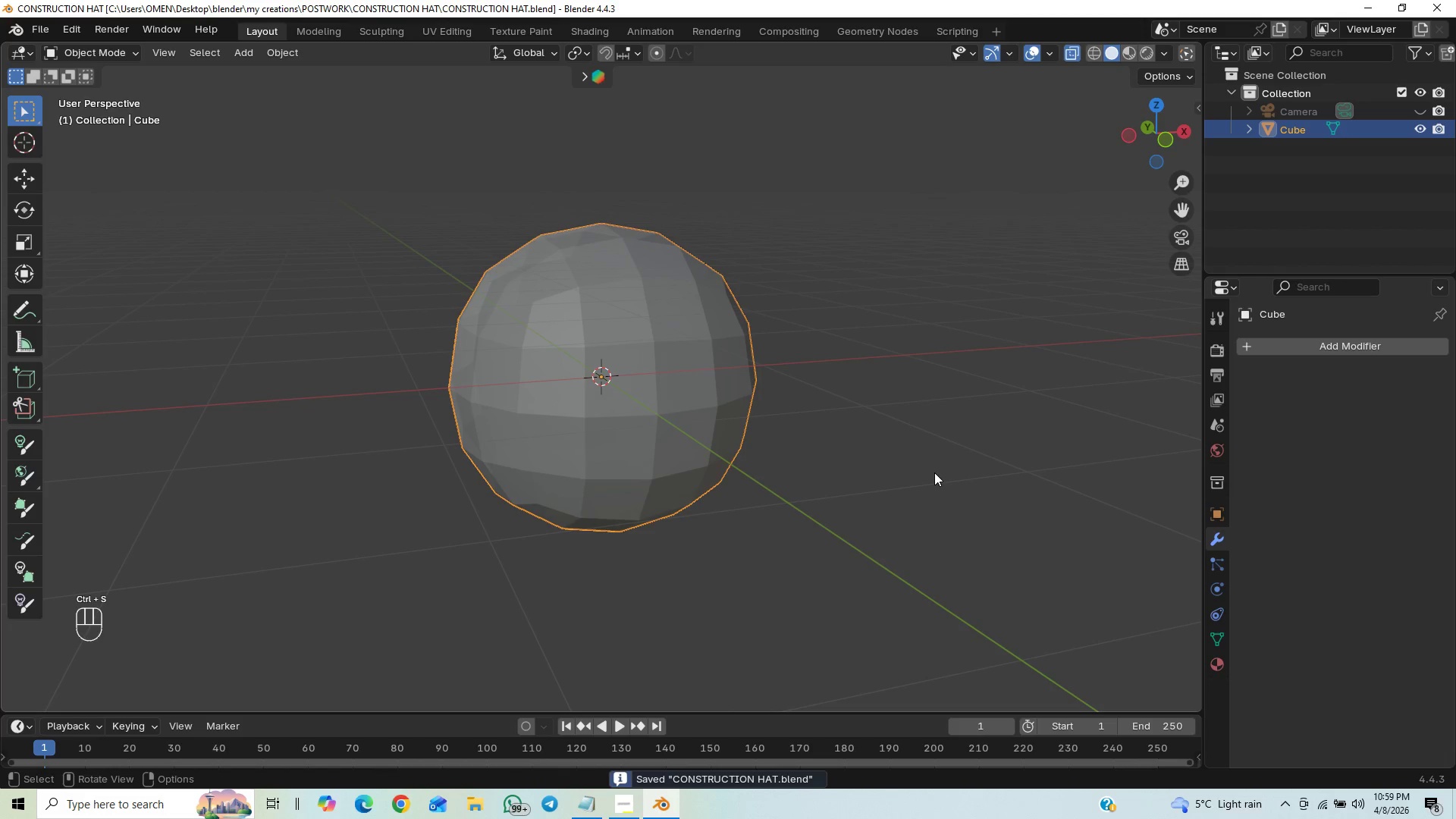 
key(End)
 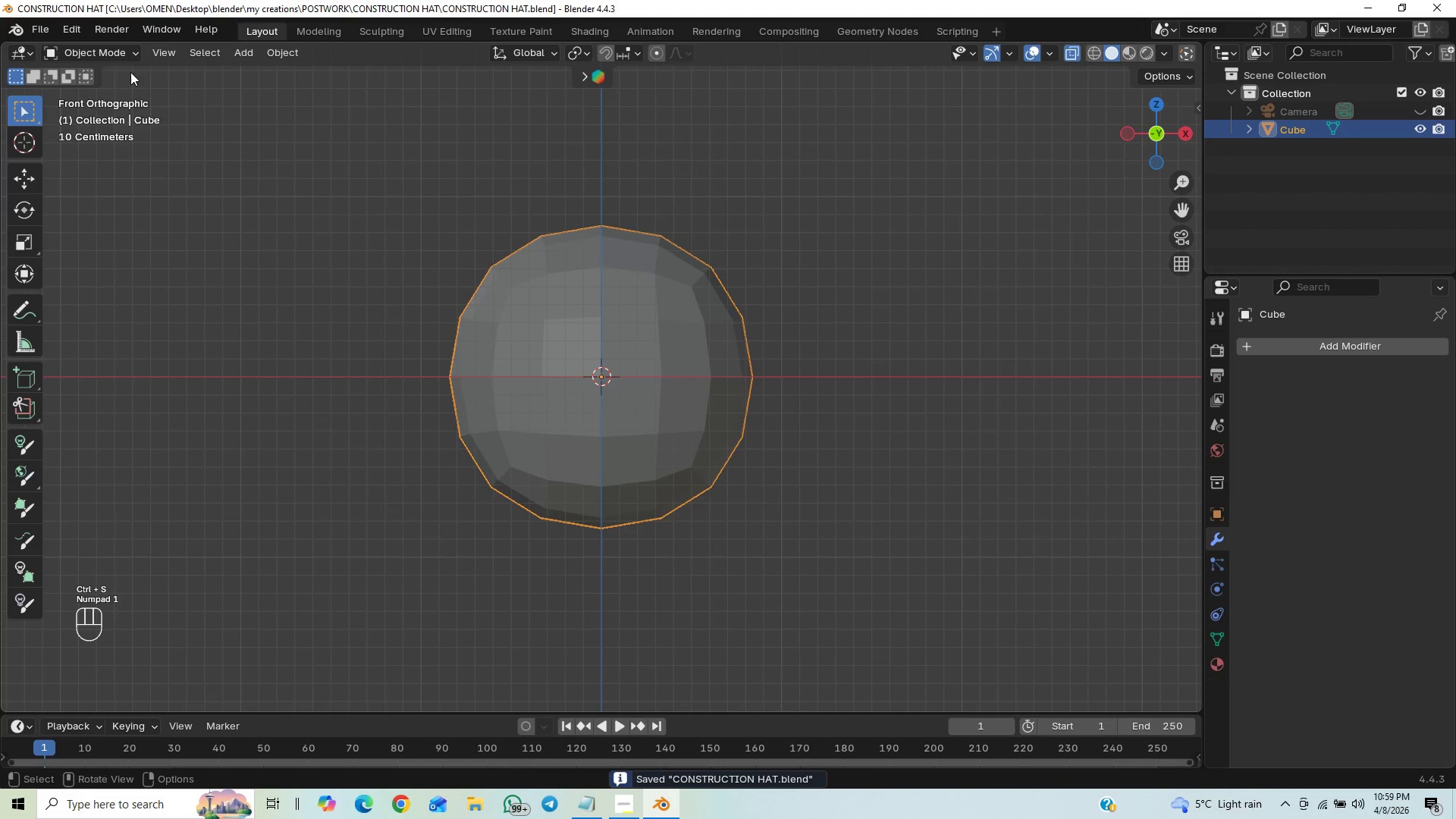 
left_click([87, 60])
 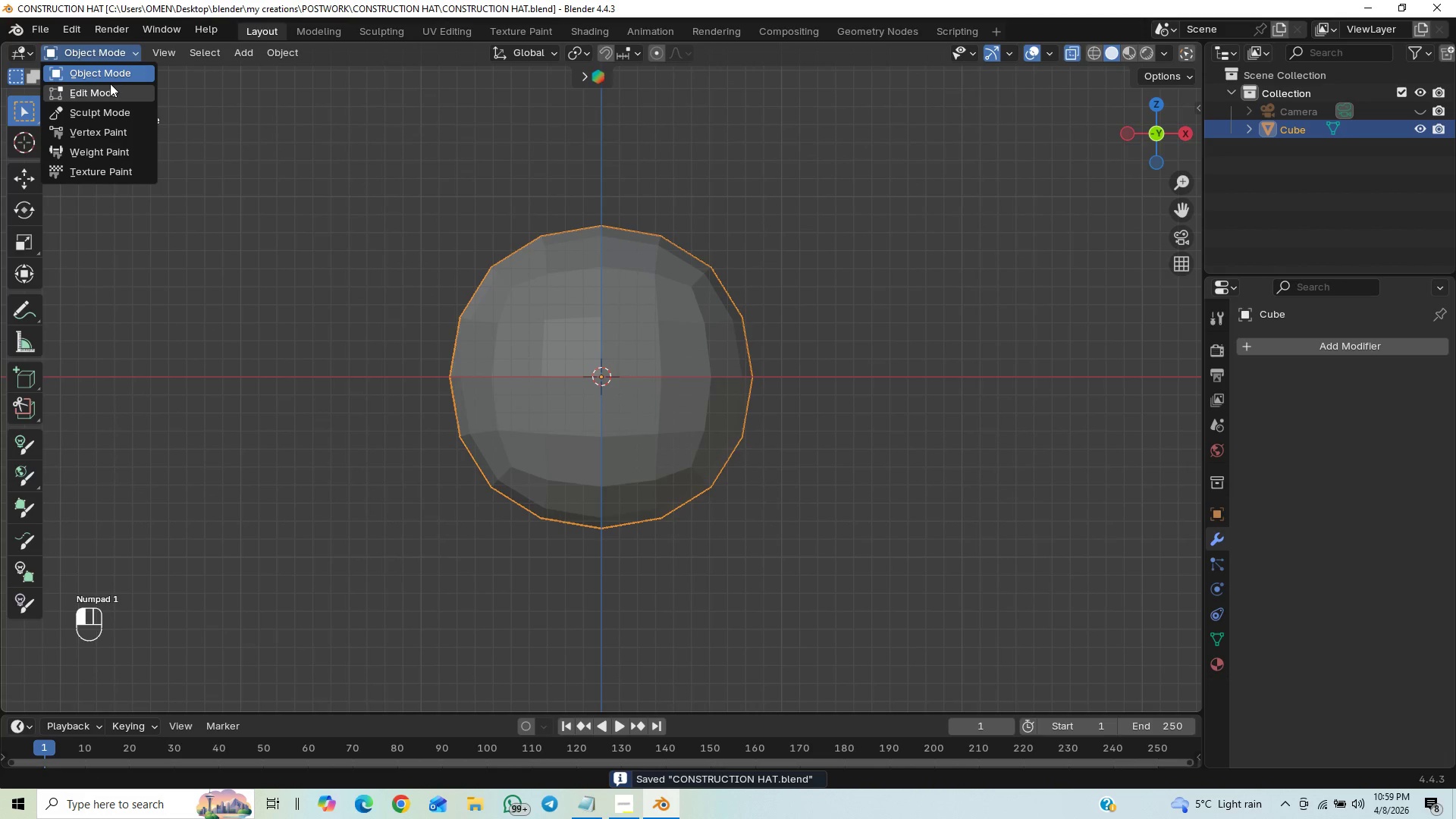 
left_click([110, 83])
 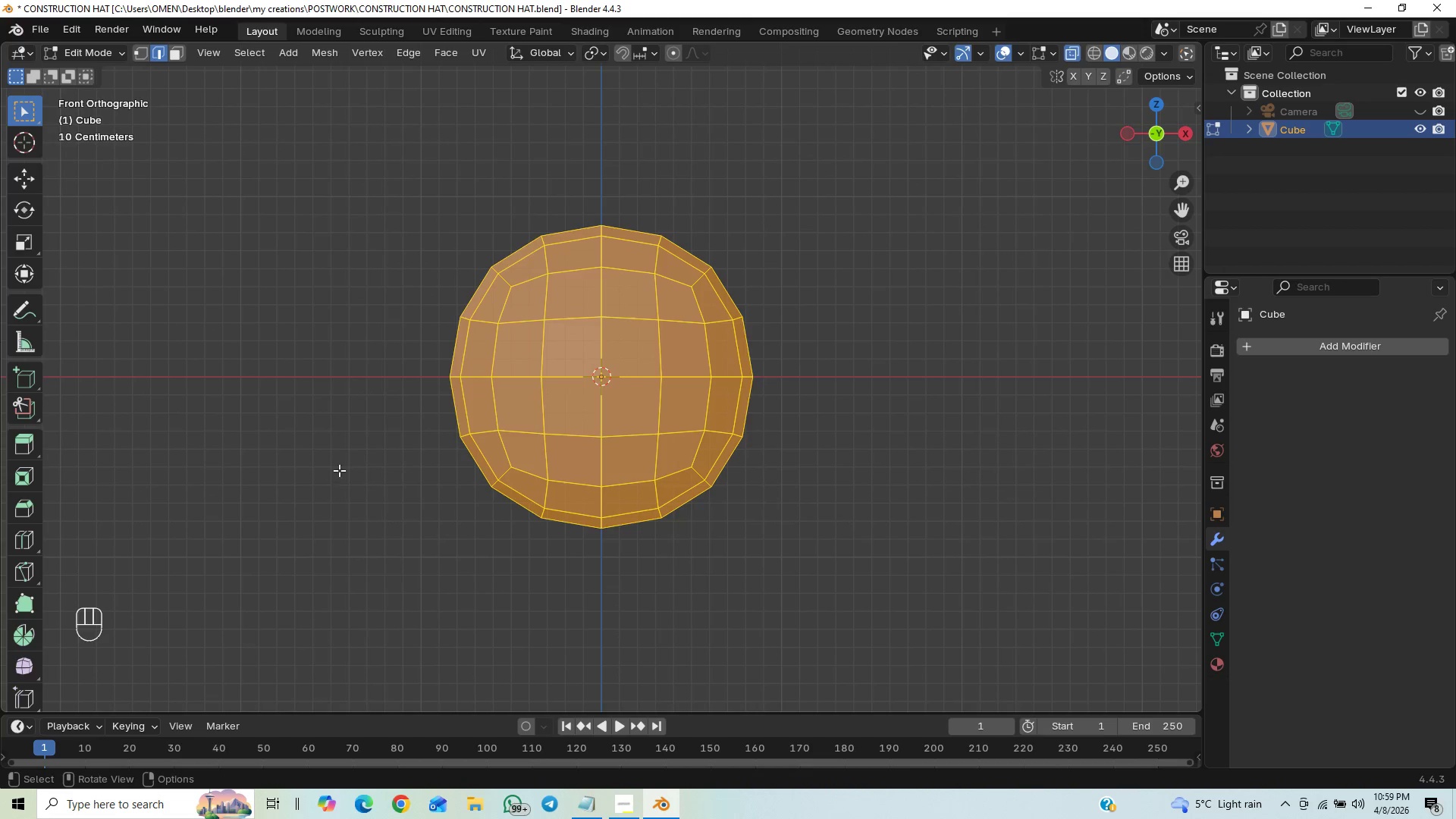 
wait(5.05)
 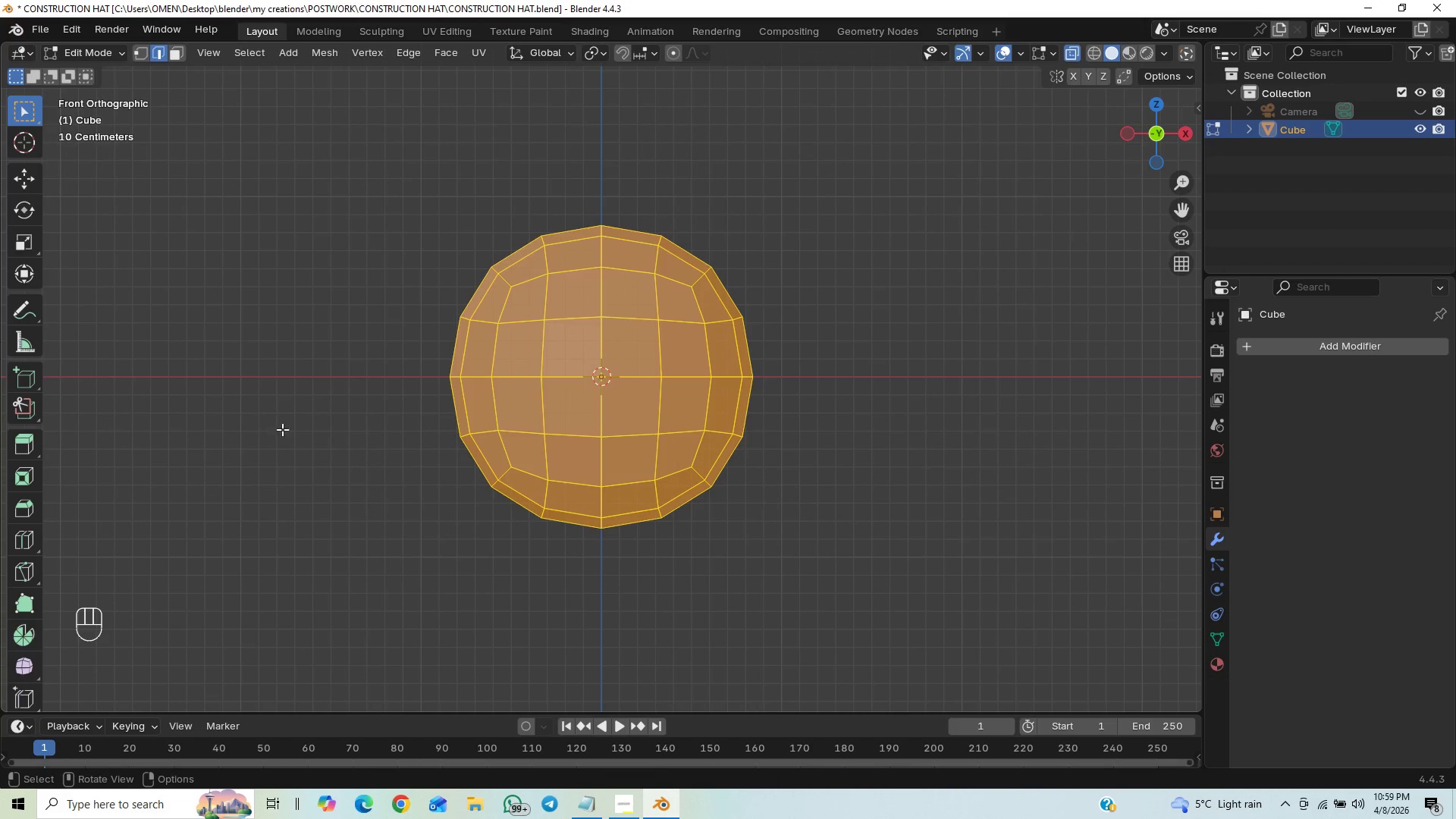 
left_click_drag(start_coordinate=[418, 470], to_coordinate=[919, 631])
 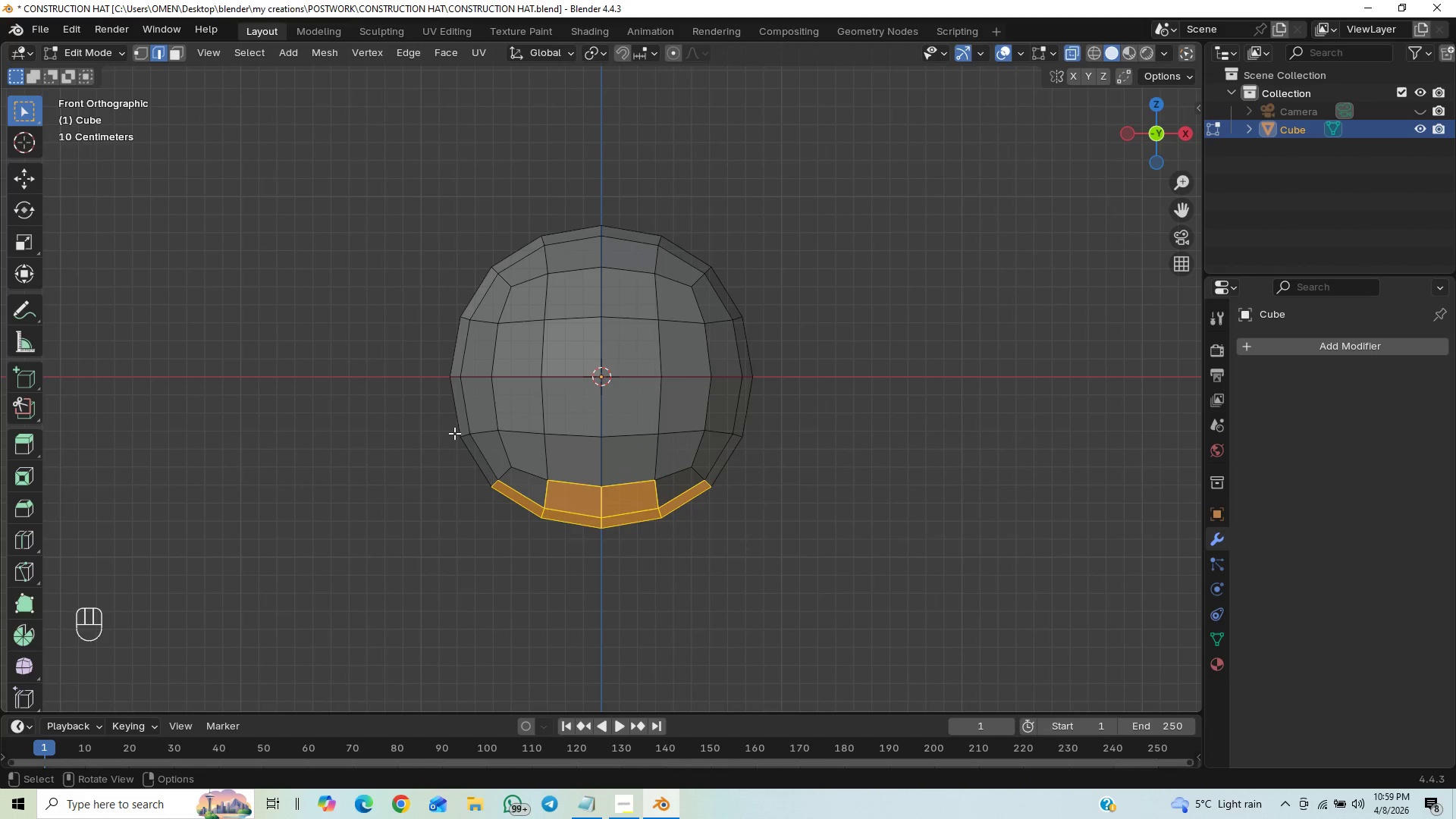 
key(1)
 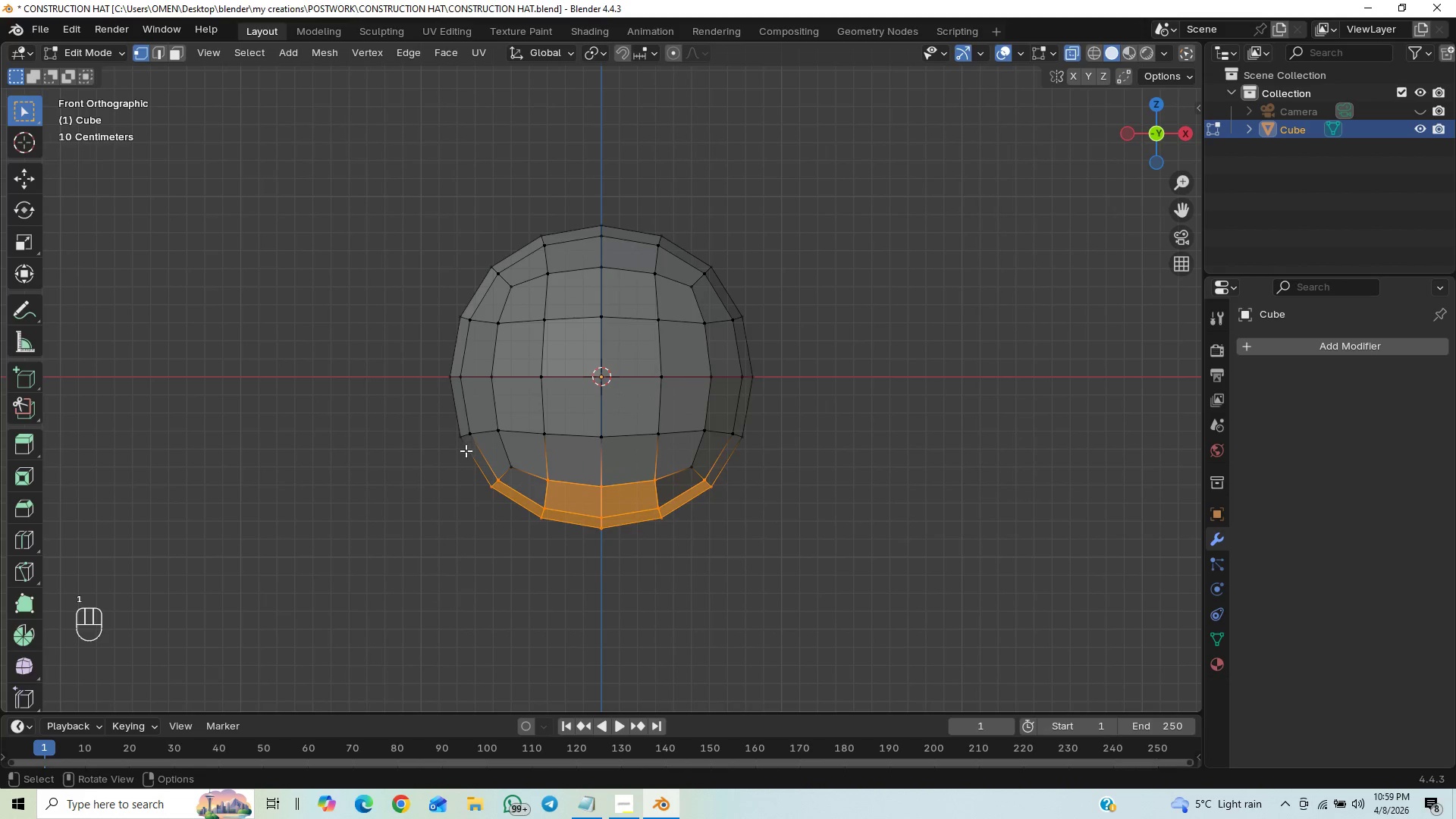 
double_click([441, 460])
 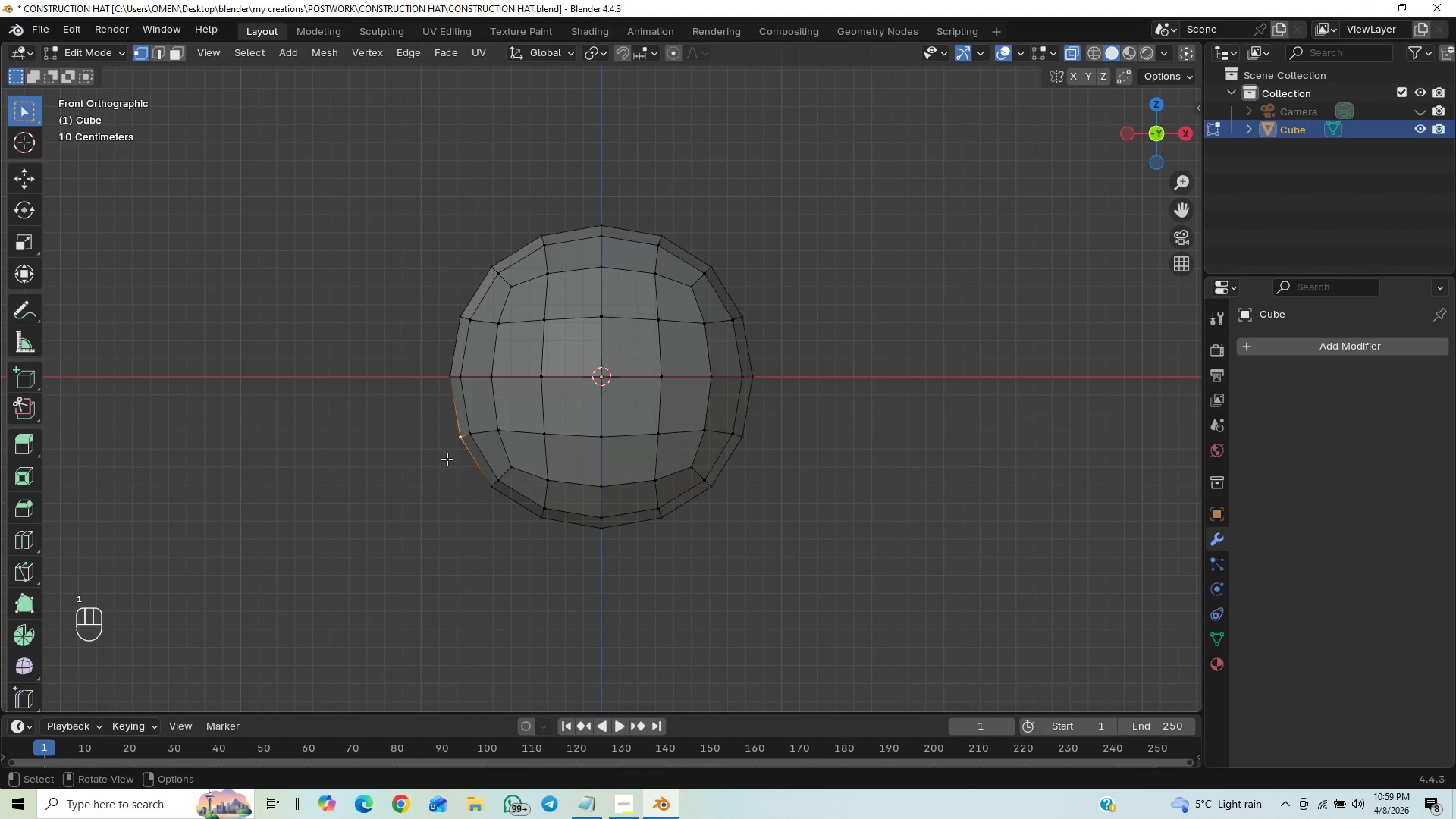 
left_click_drag(start_coordinate=[450, 450], to_coordinate=[713, 625])
 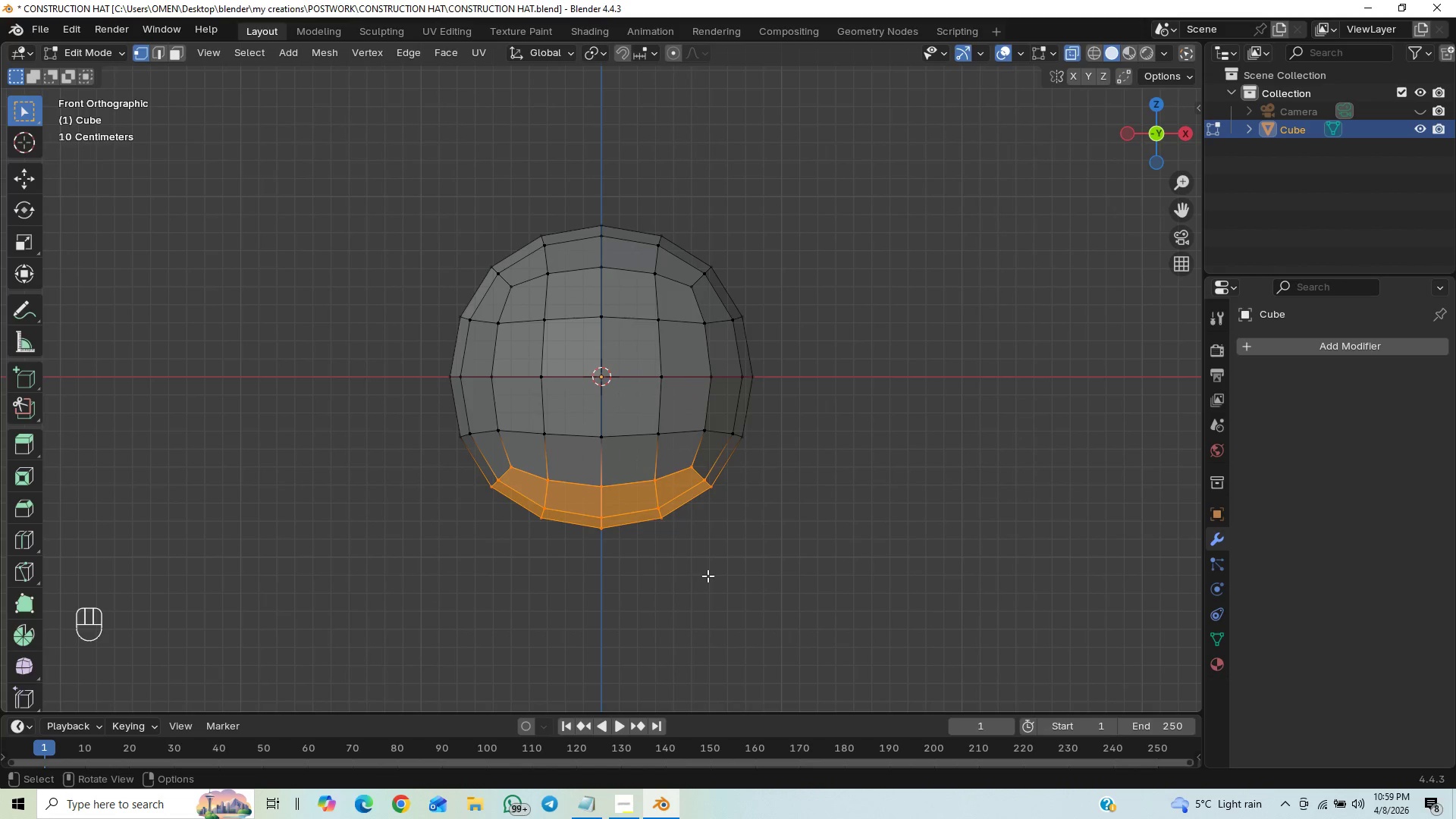 
key(X)
 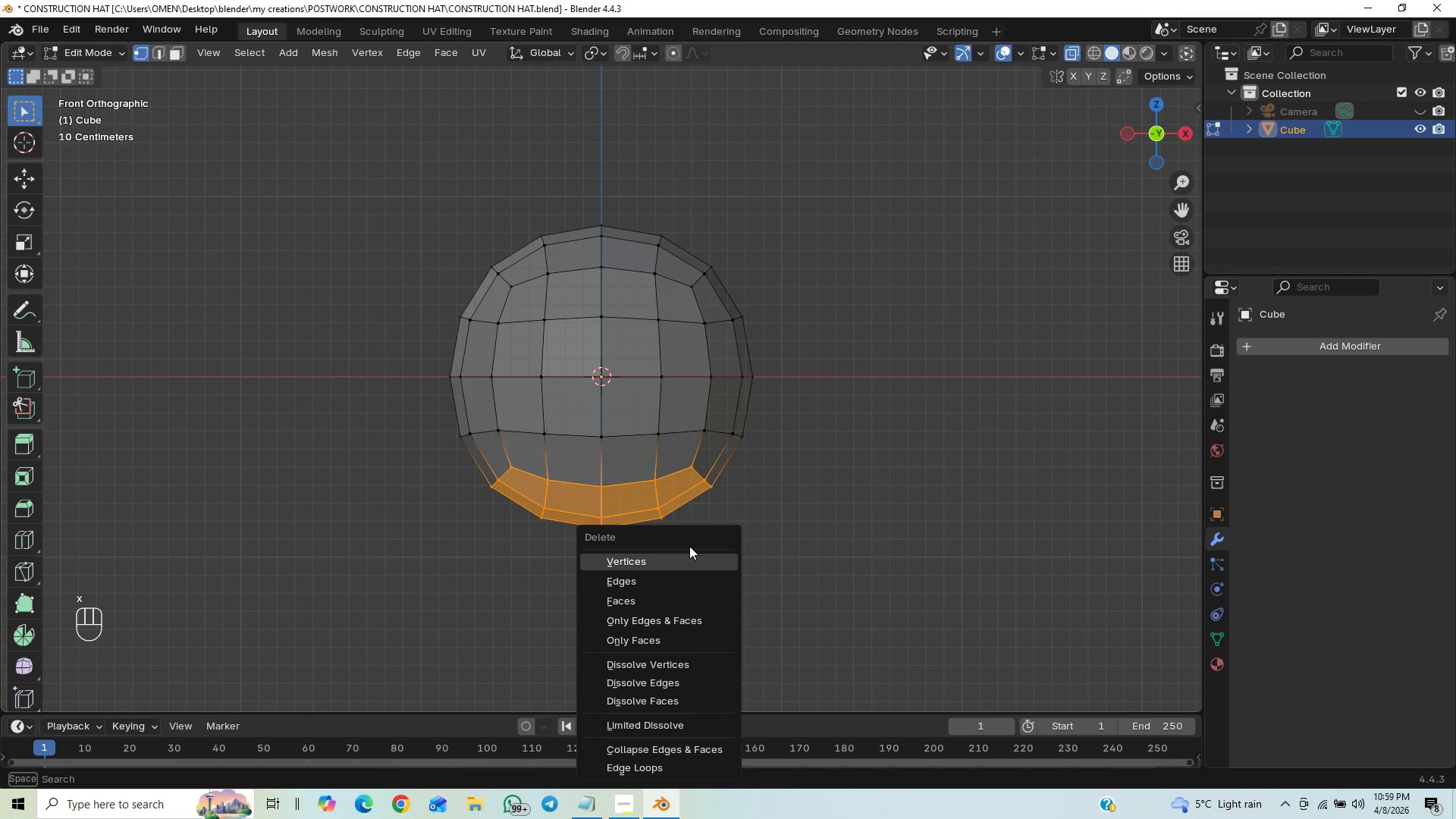 
left_click([689, 546])
 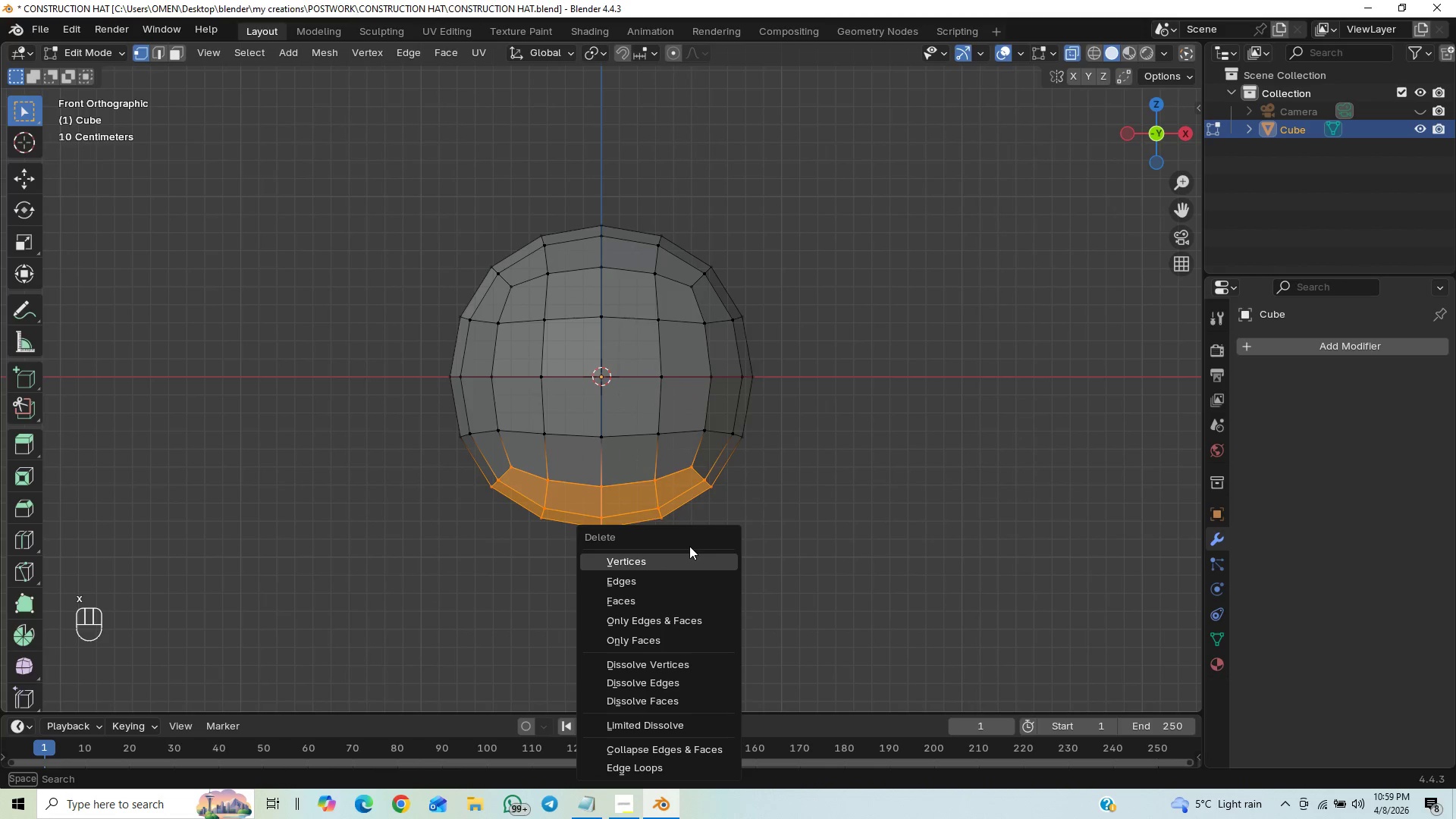 
left_click([689, 546])
 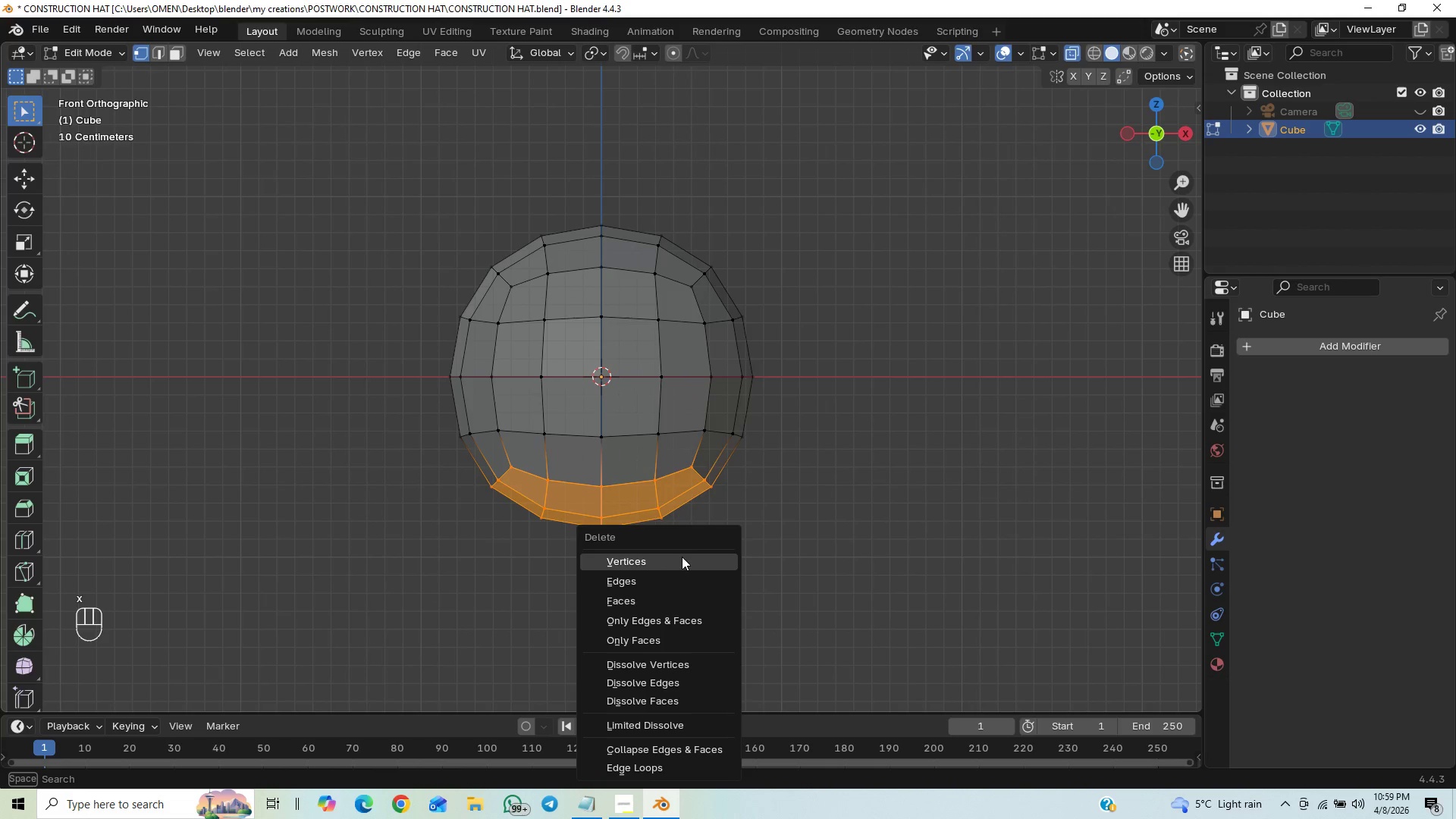 
left_click([682, 557])
 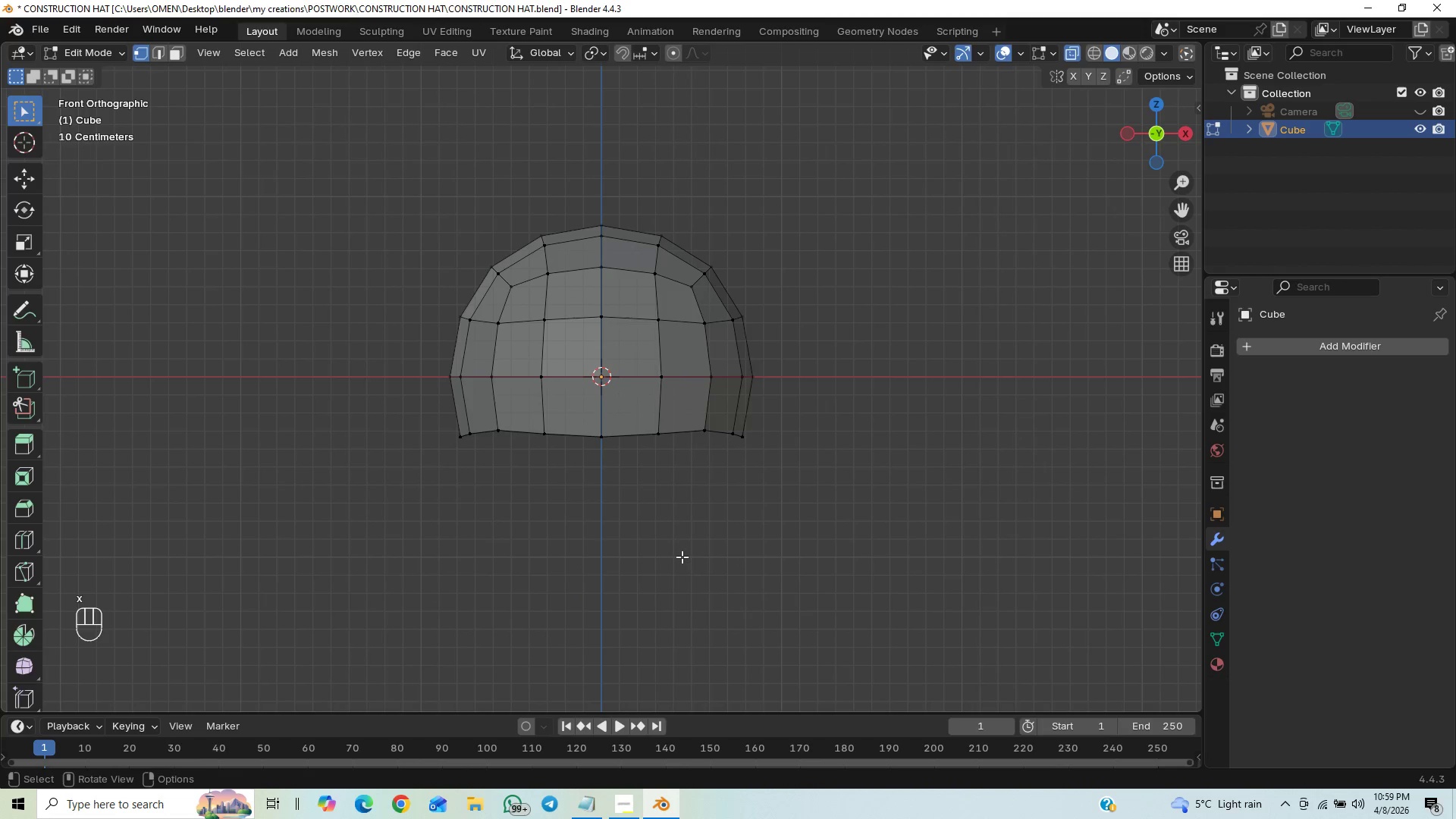 
key(Control+S)
 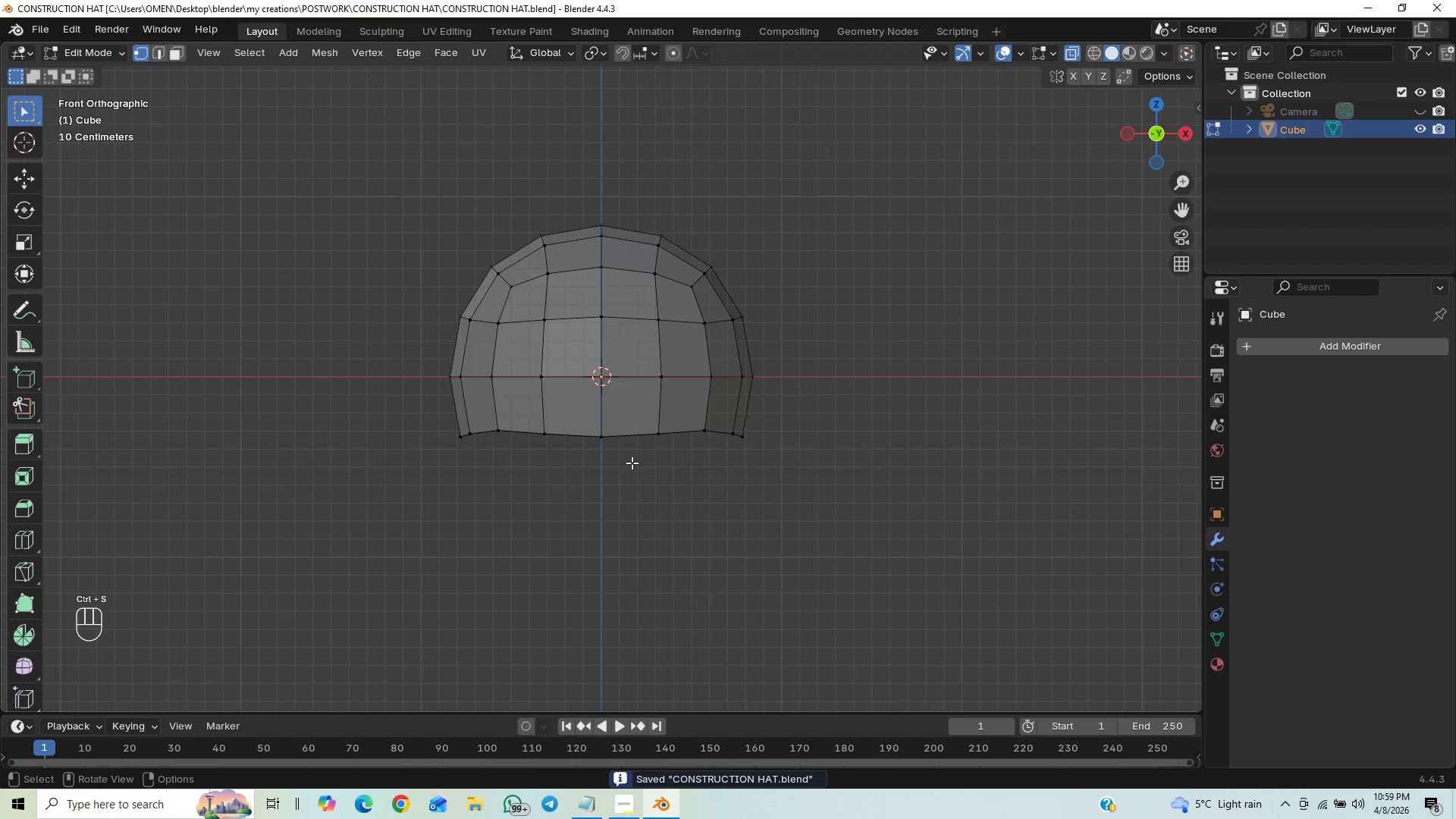 
key(2)
 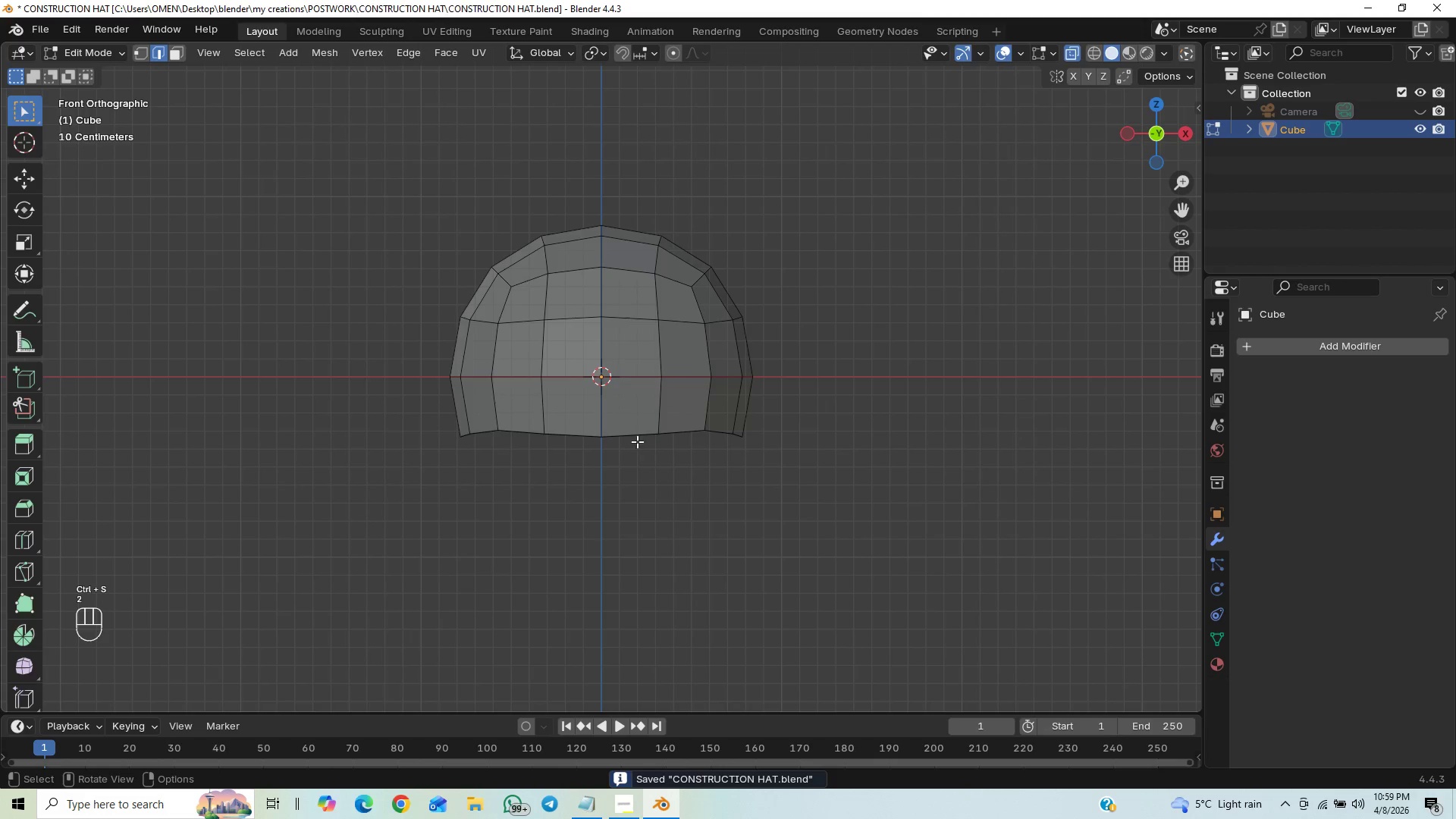 
left_click([636, 436])
 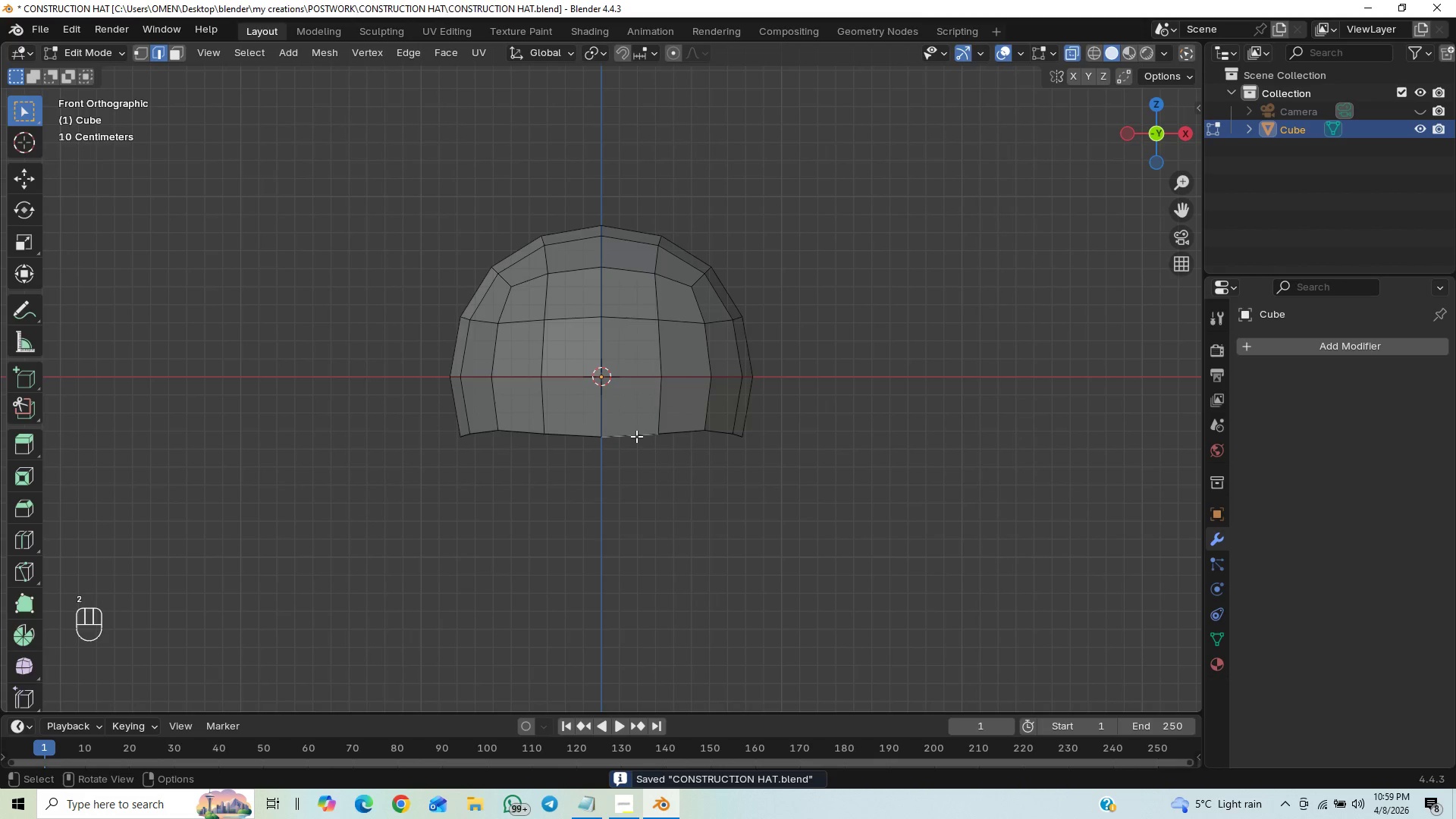 
hold_key(key=AltLeft, duration=0.7)
left_click([636, 436])
 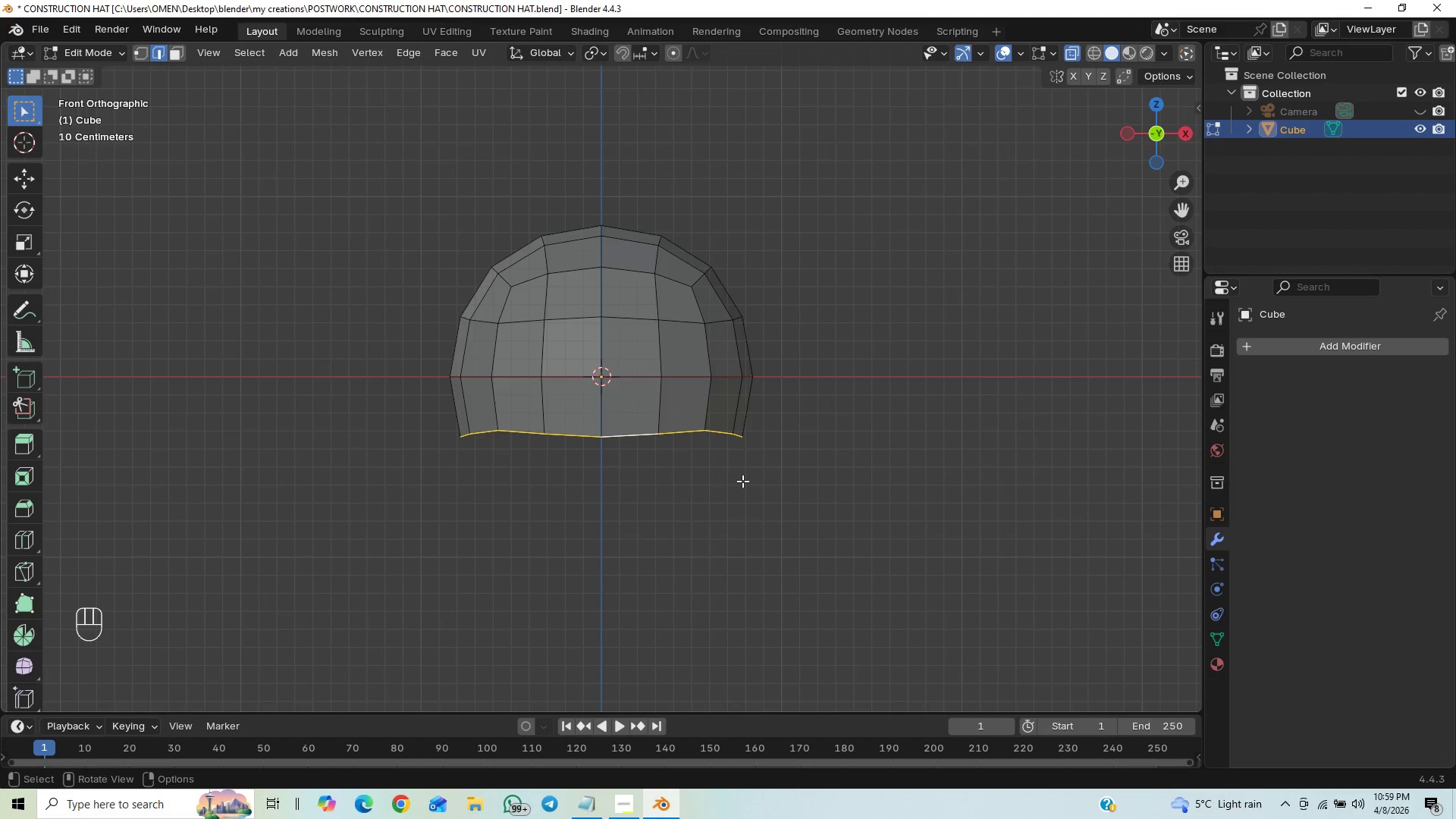 
type(SZ0)
 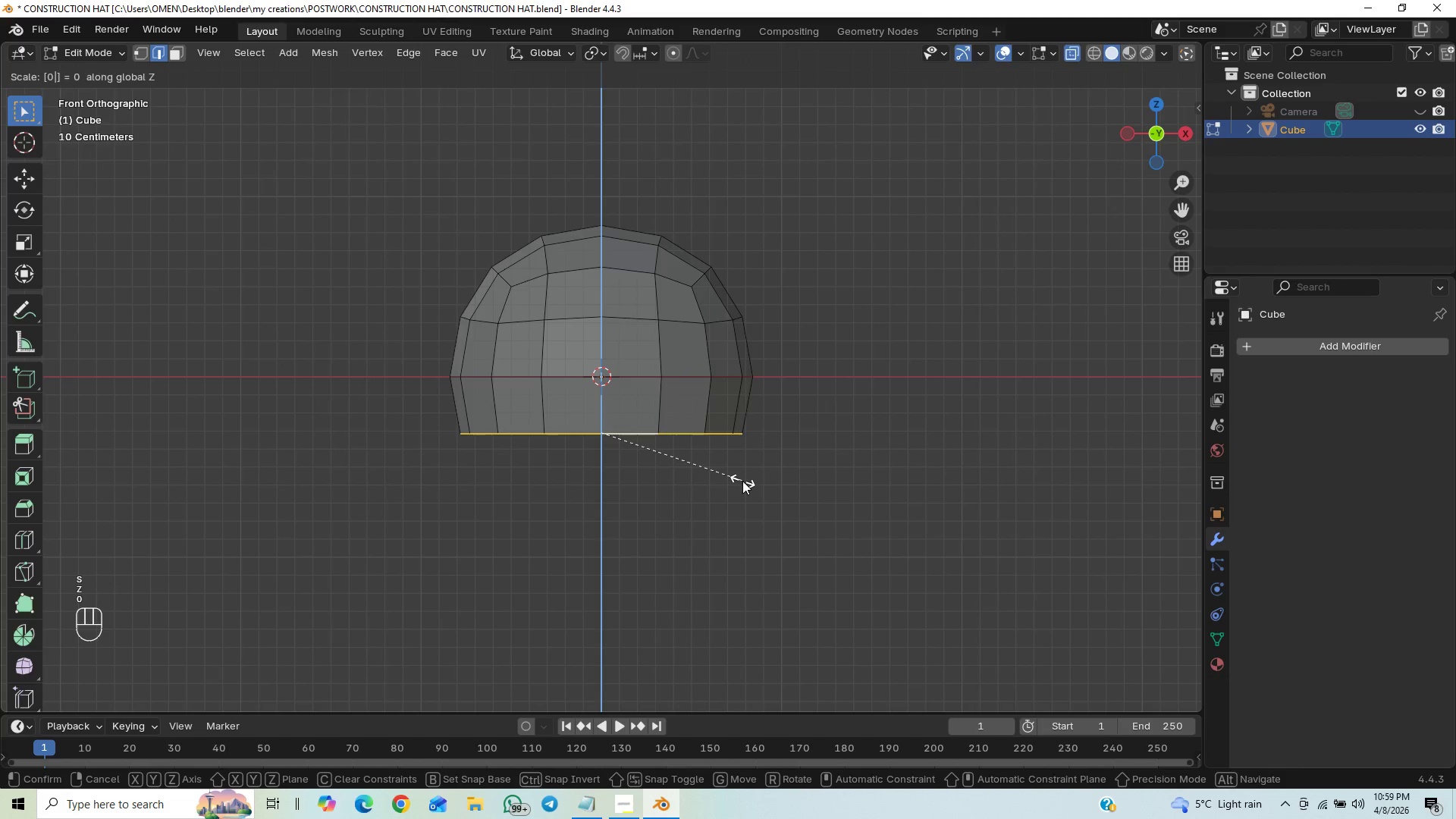 
key(Enter)
 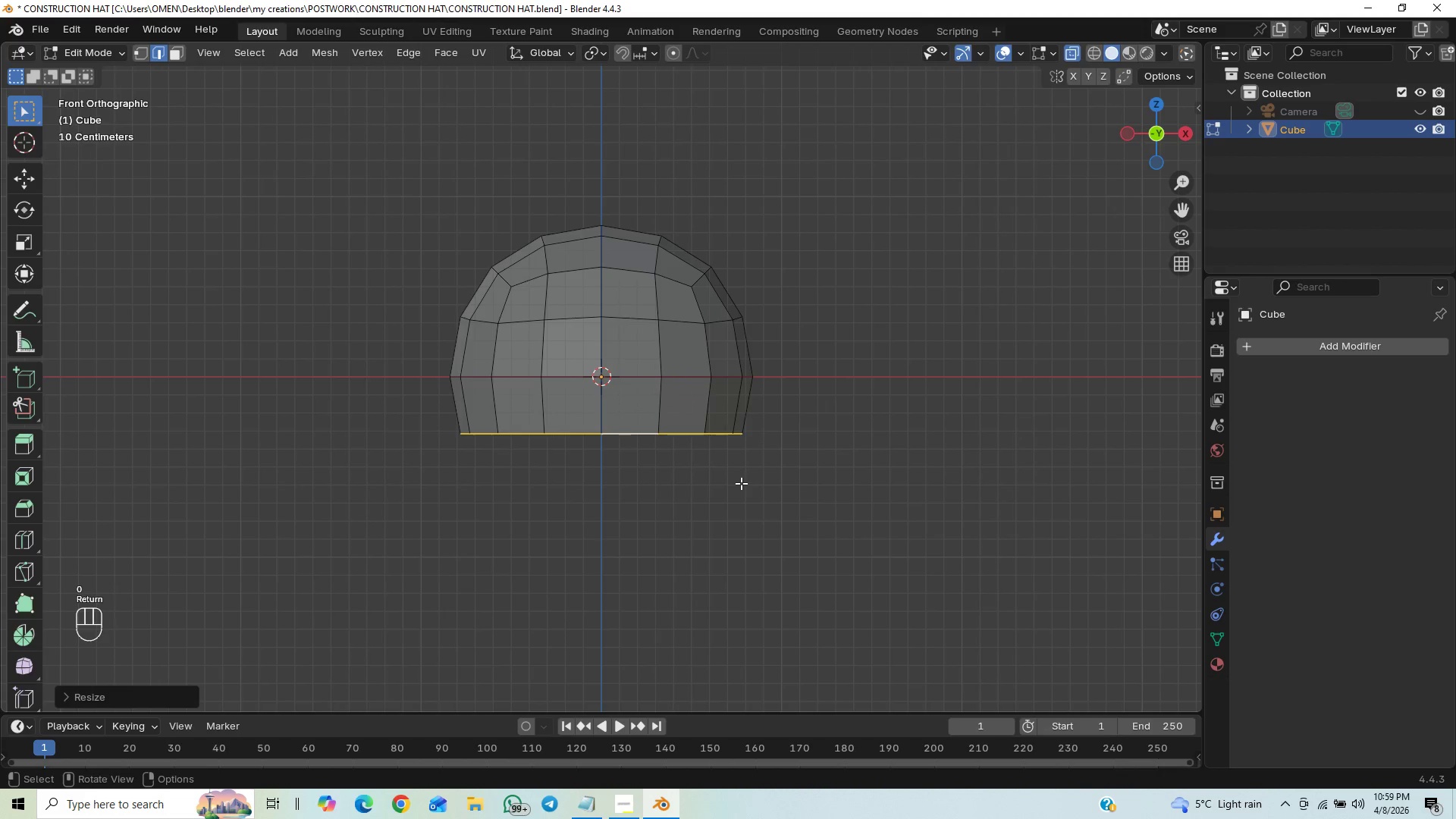 
key(Control+S)
 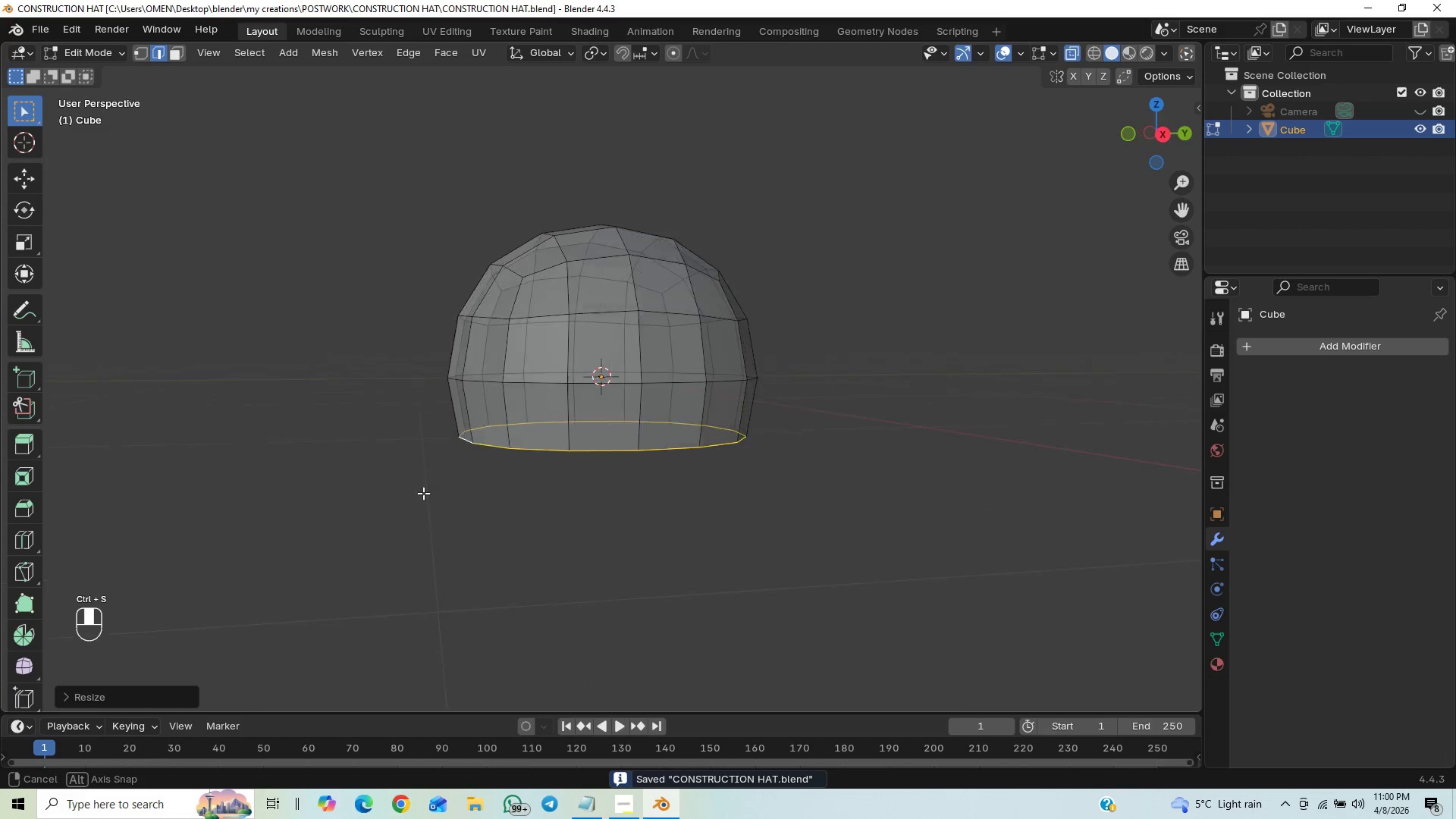 
key(End)
 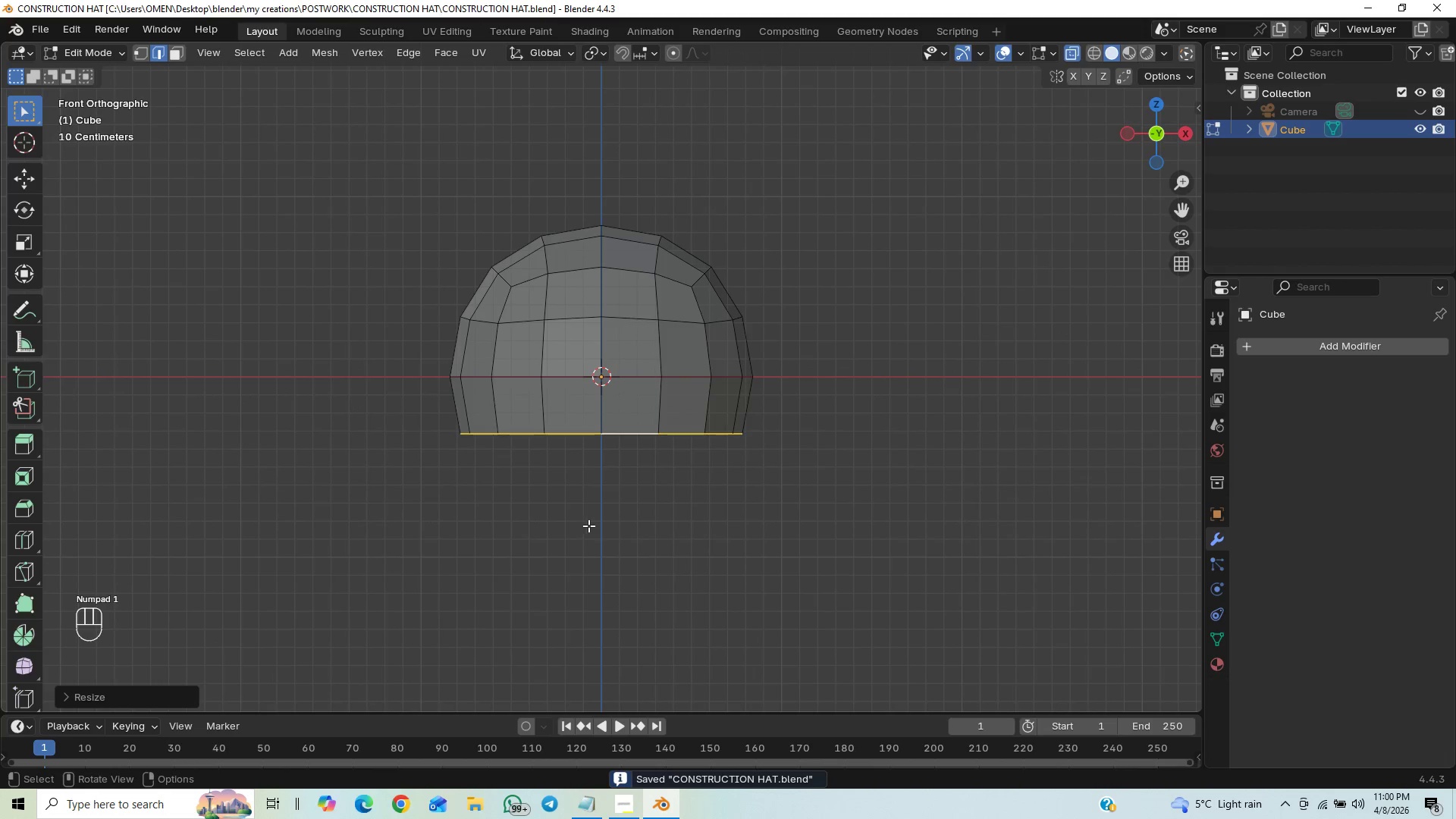 
key(S)
 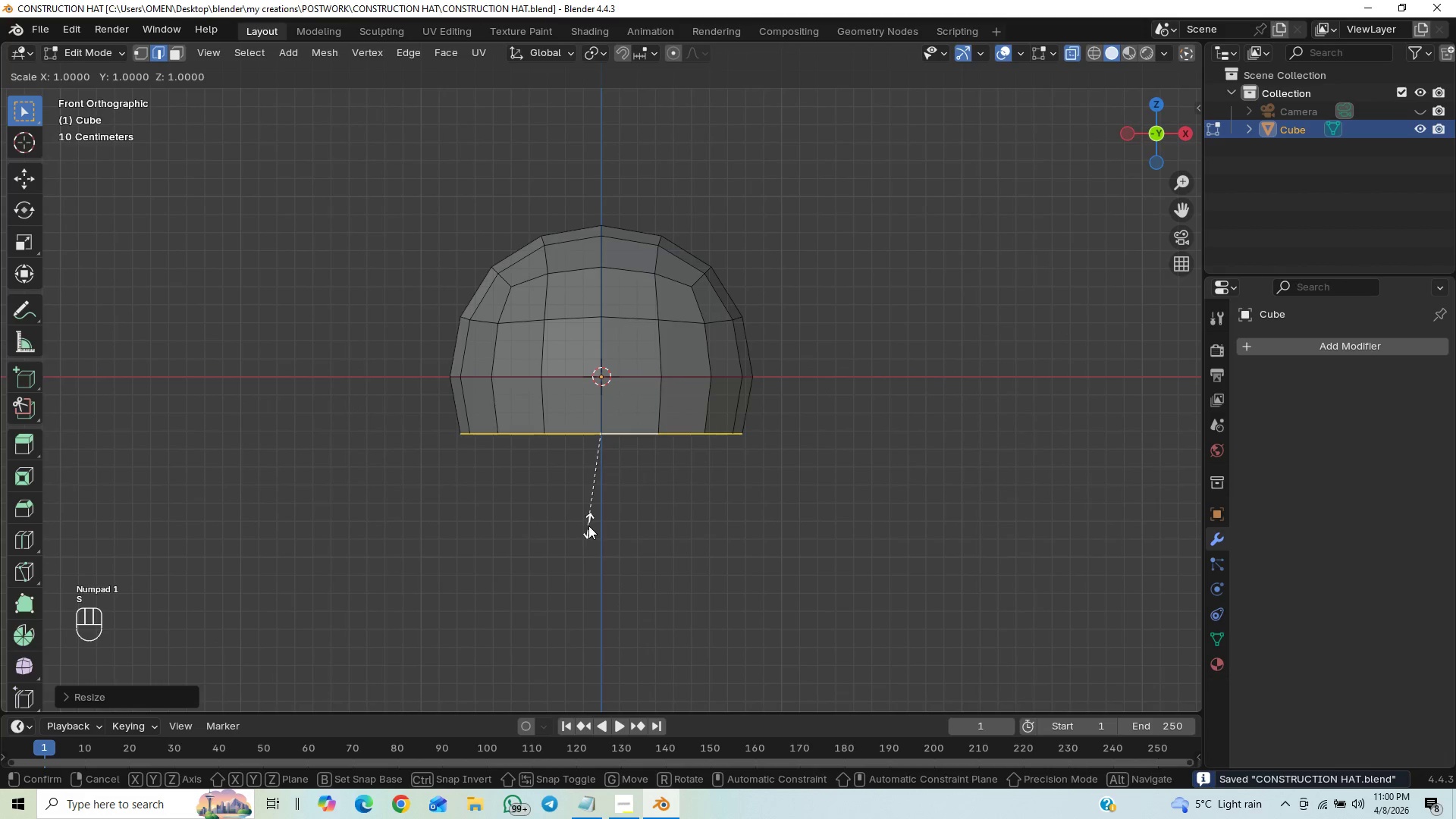 
hold_key(key=ShiftLeft, duration=1.52)
 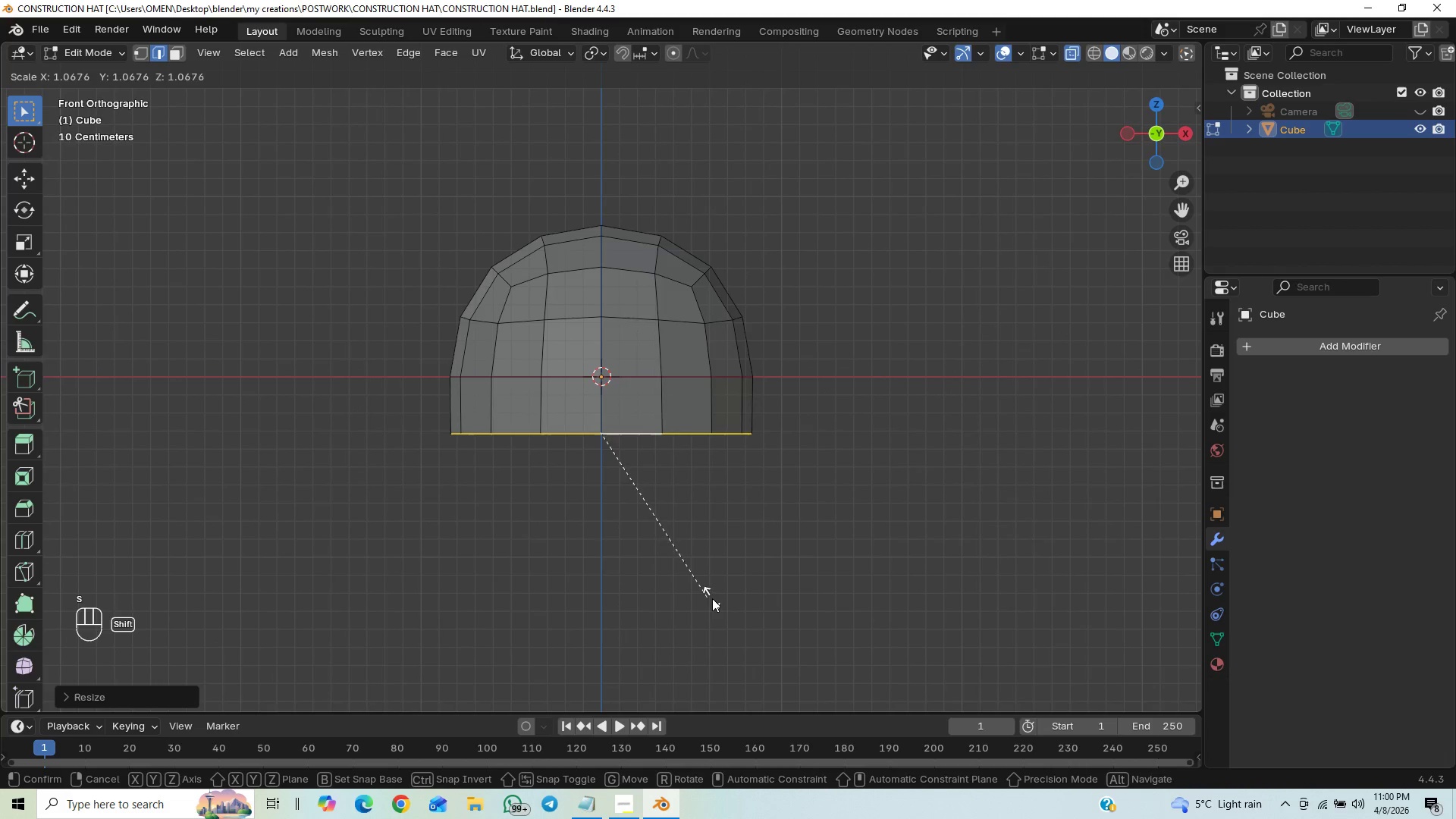 
hold_key(key=ShiftLeft, duration=1.51)
 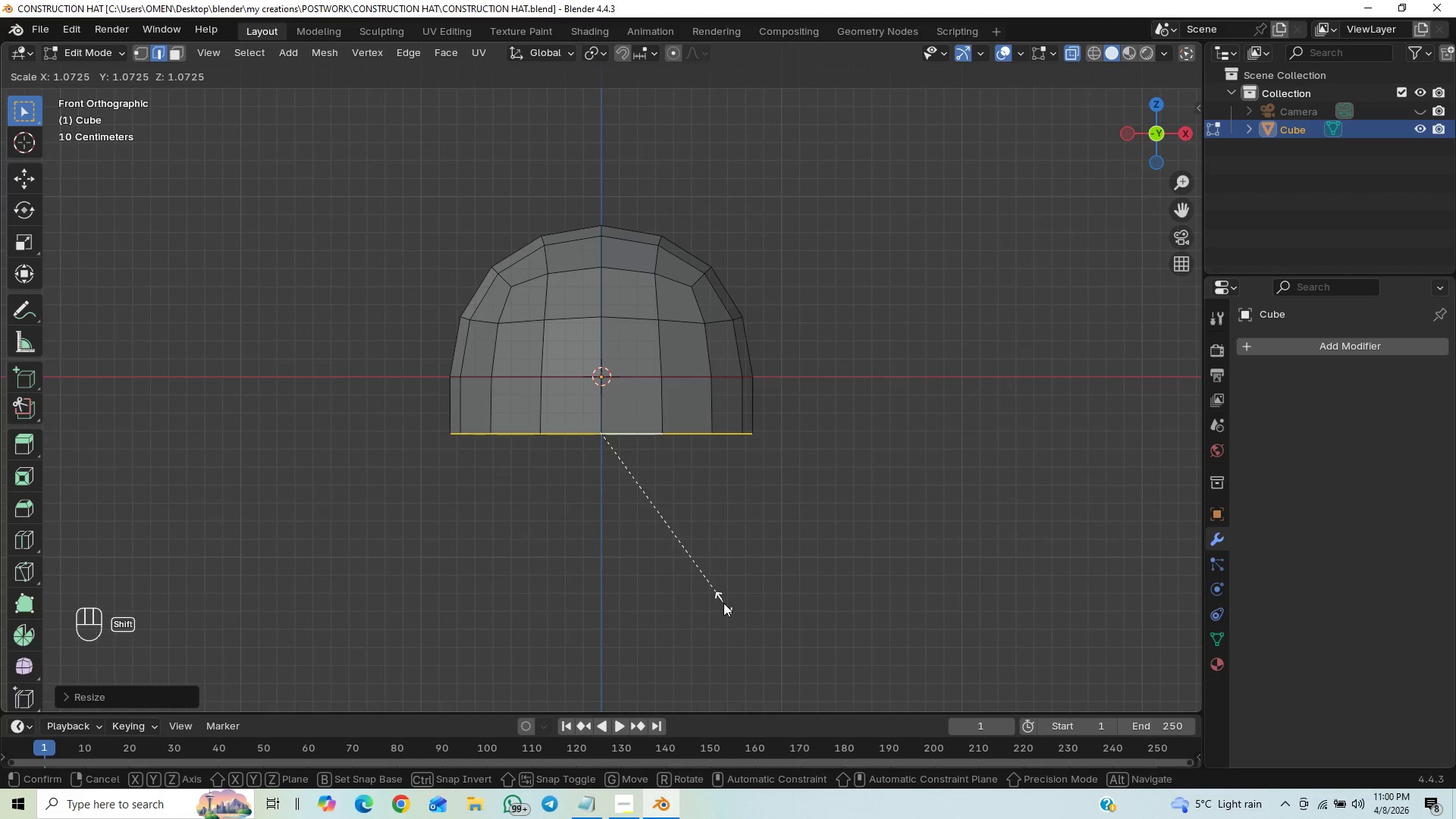 
hold_key(key=ShiftLeft, duration=1.5)
 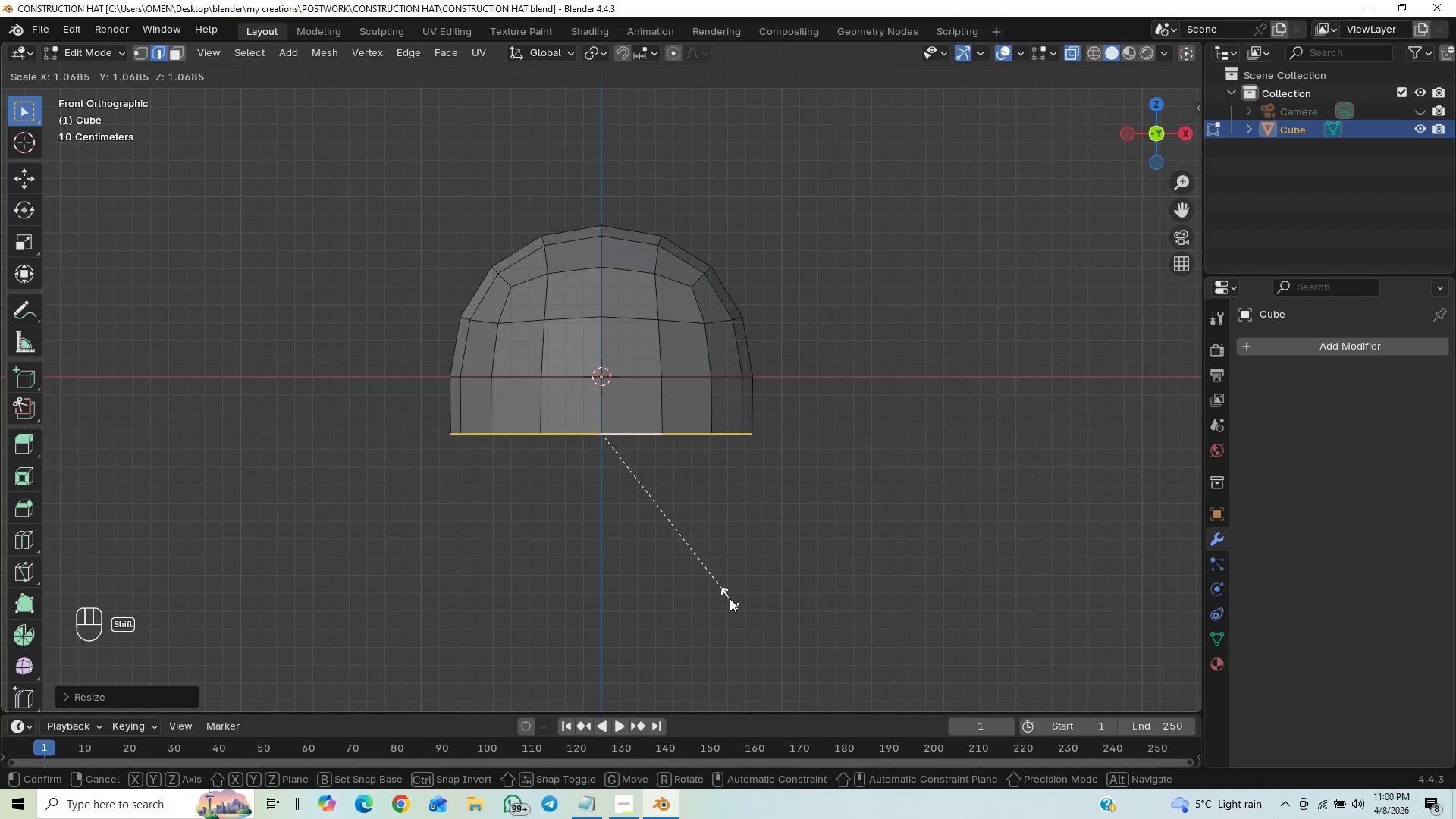 
hold_key(key=ShiftLeft, duration=1.52)
 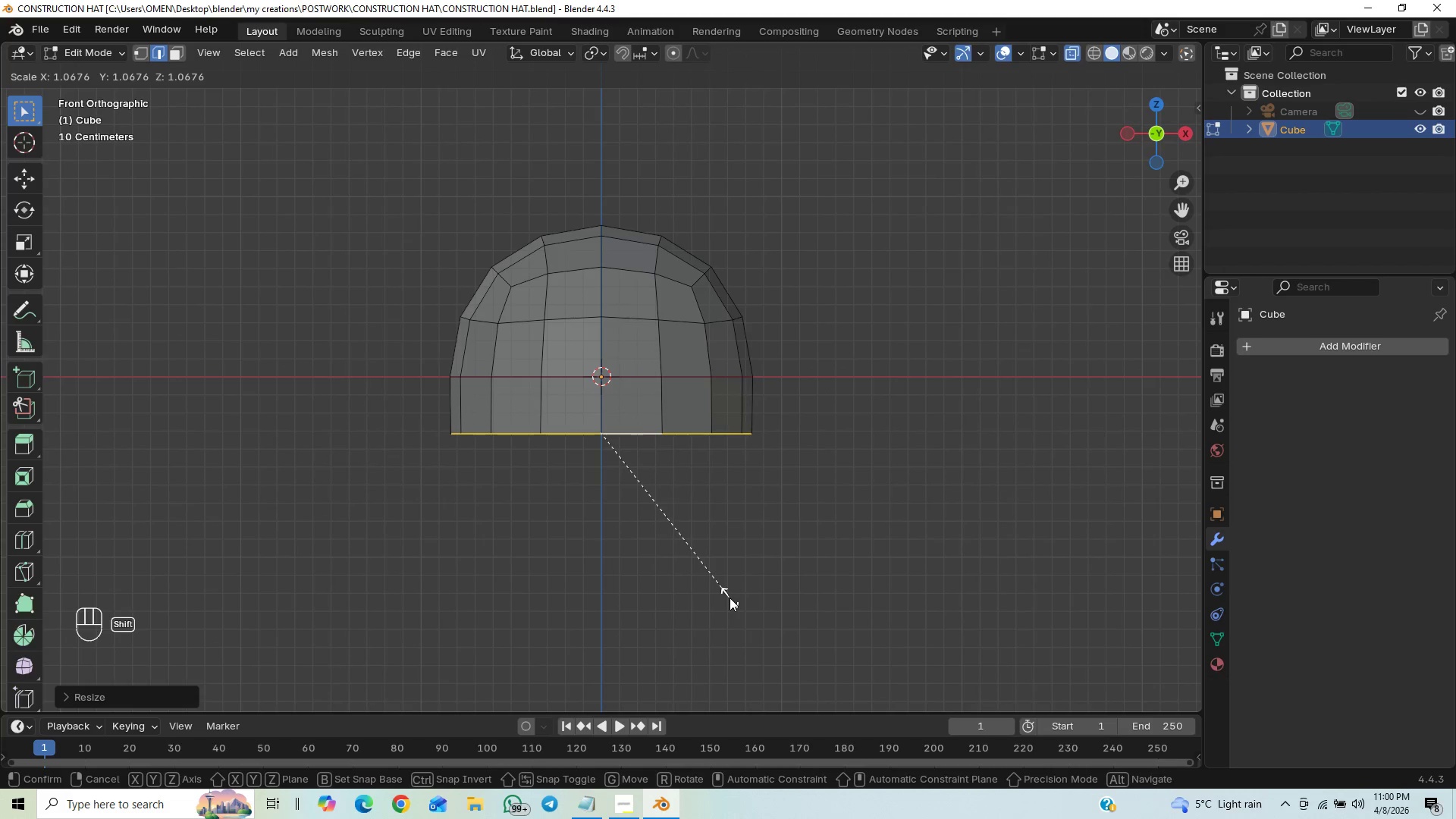 
hold_key(key=ShiftLeft, duration=1.5)
 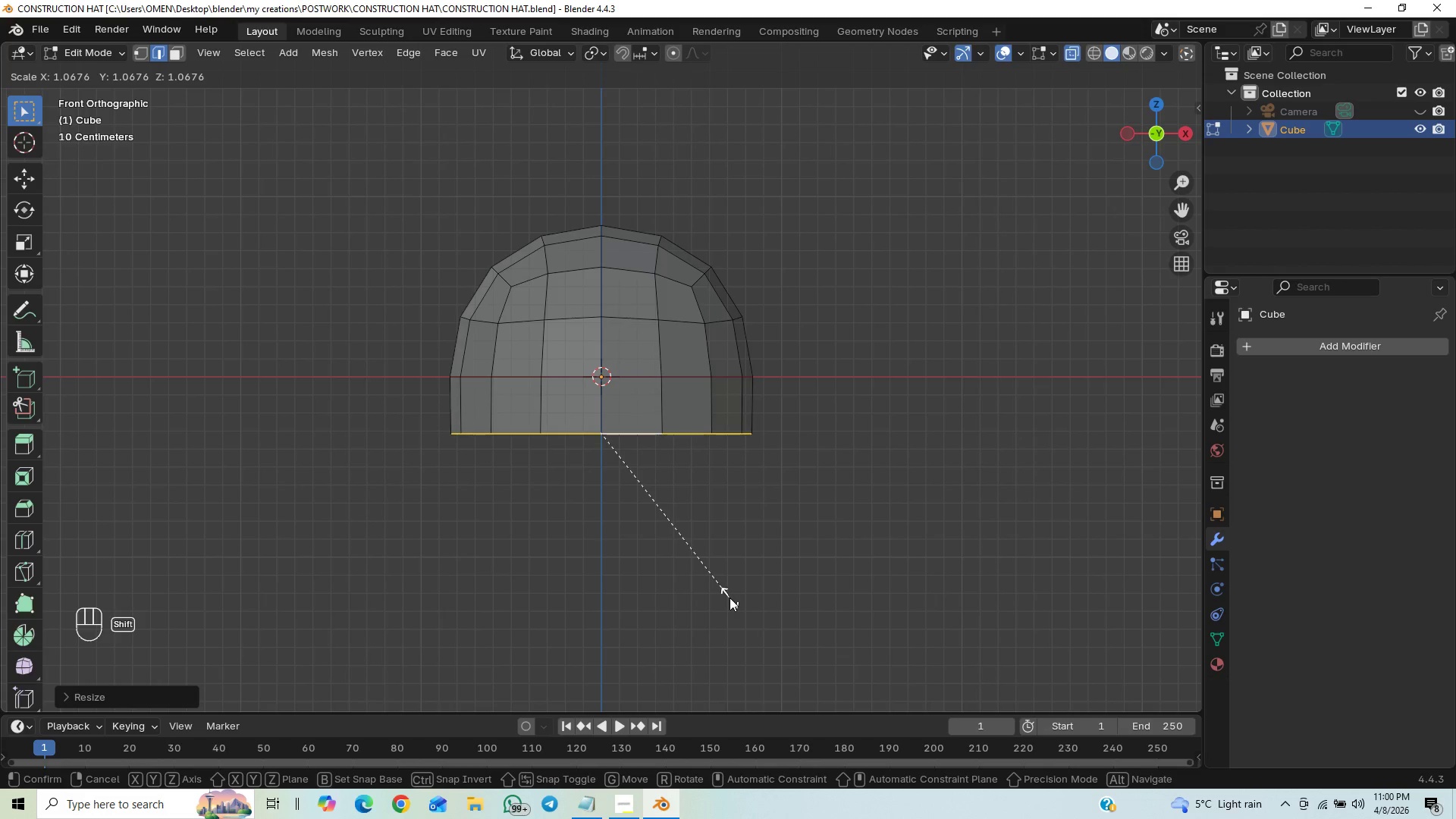 
hold_key(key=ShiftLeft, duration=1.52)
 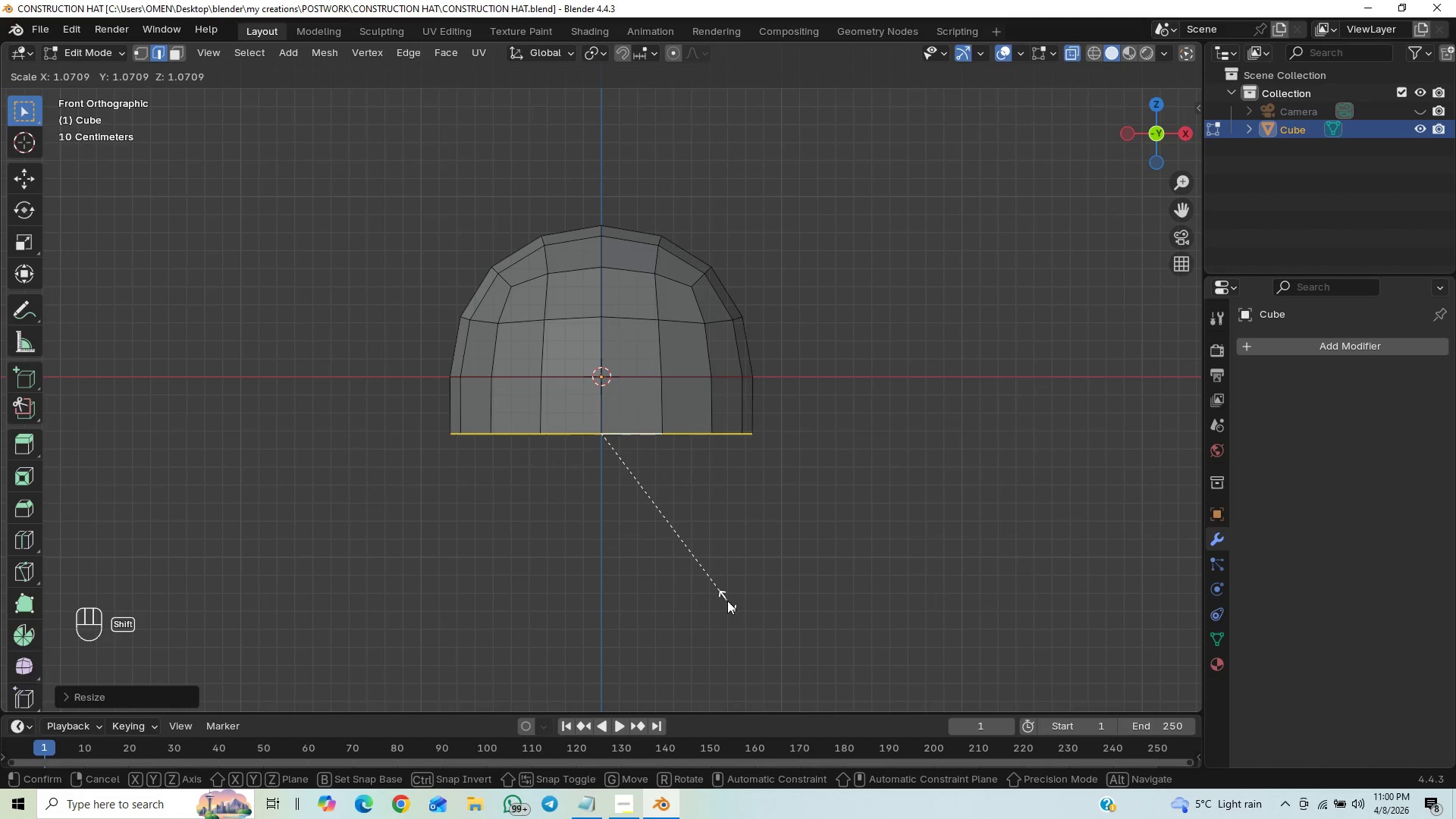 
hold_key(key=ShiftLeft, duration=1.5)
 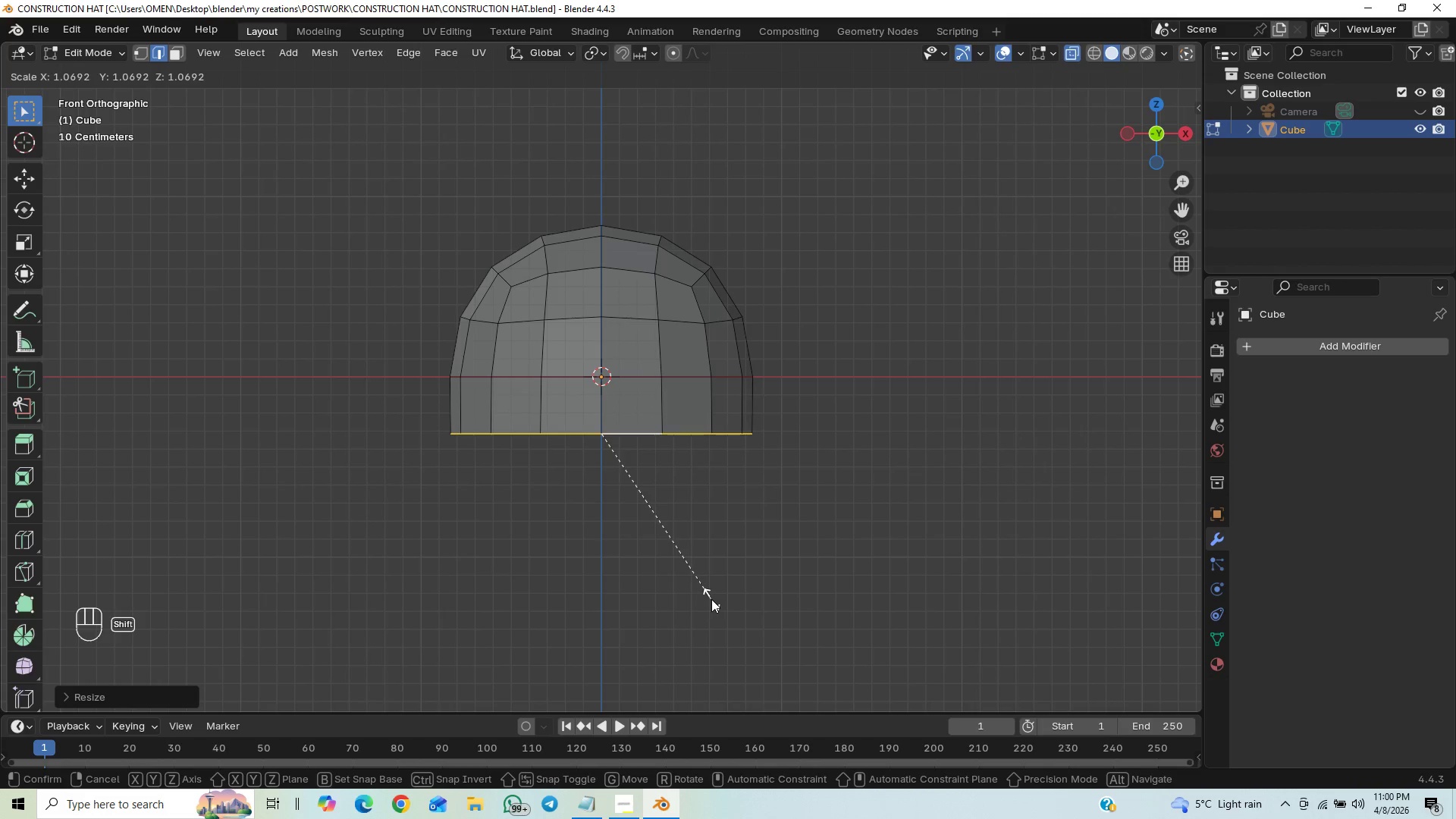 
hold_key(key=ShiftLeft, duration=1.51)
 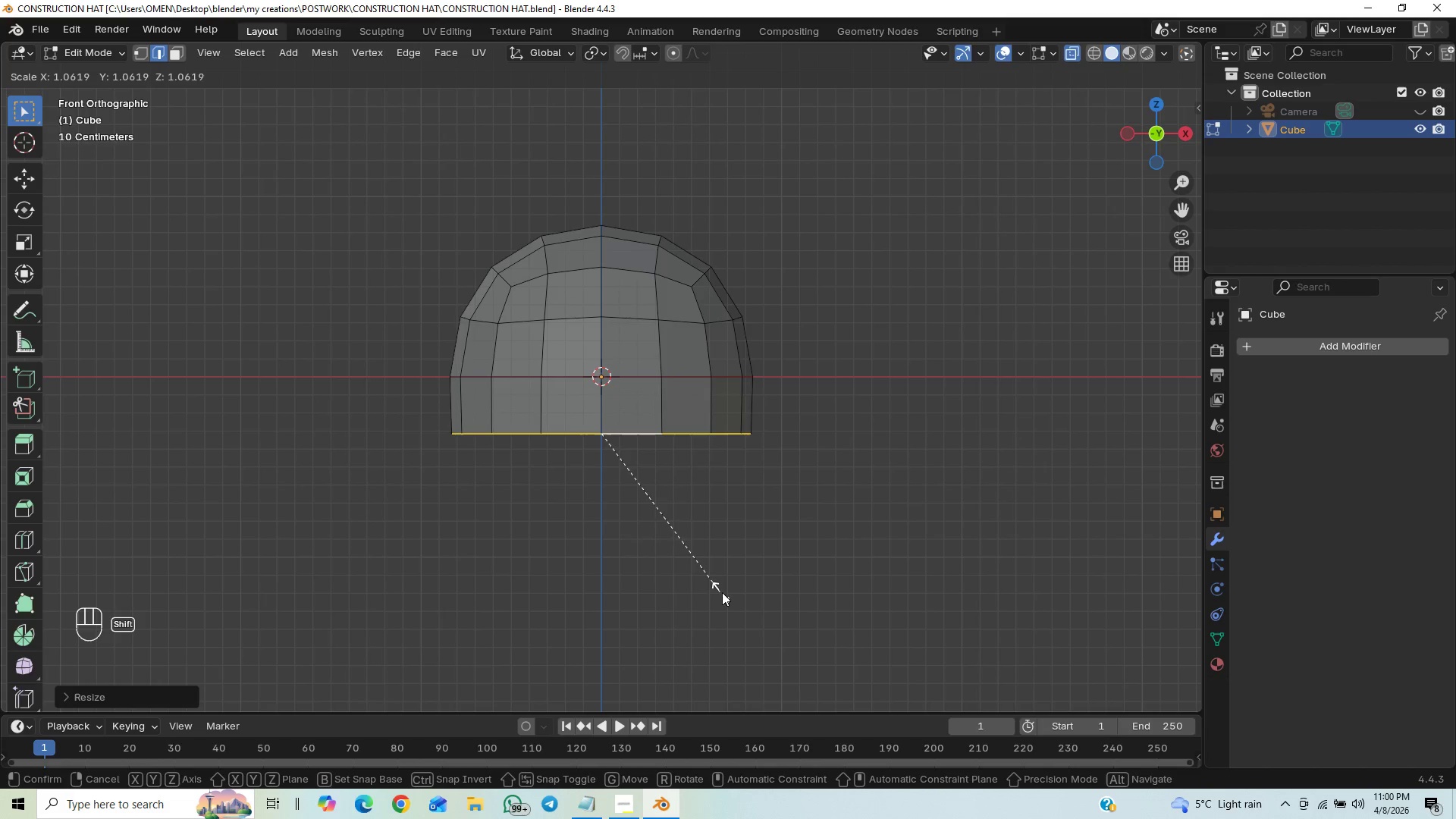 
hold_key(key=ShiftLeft, duration=1.5)
 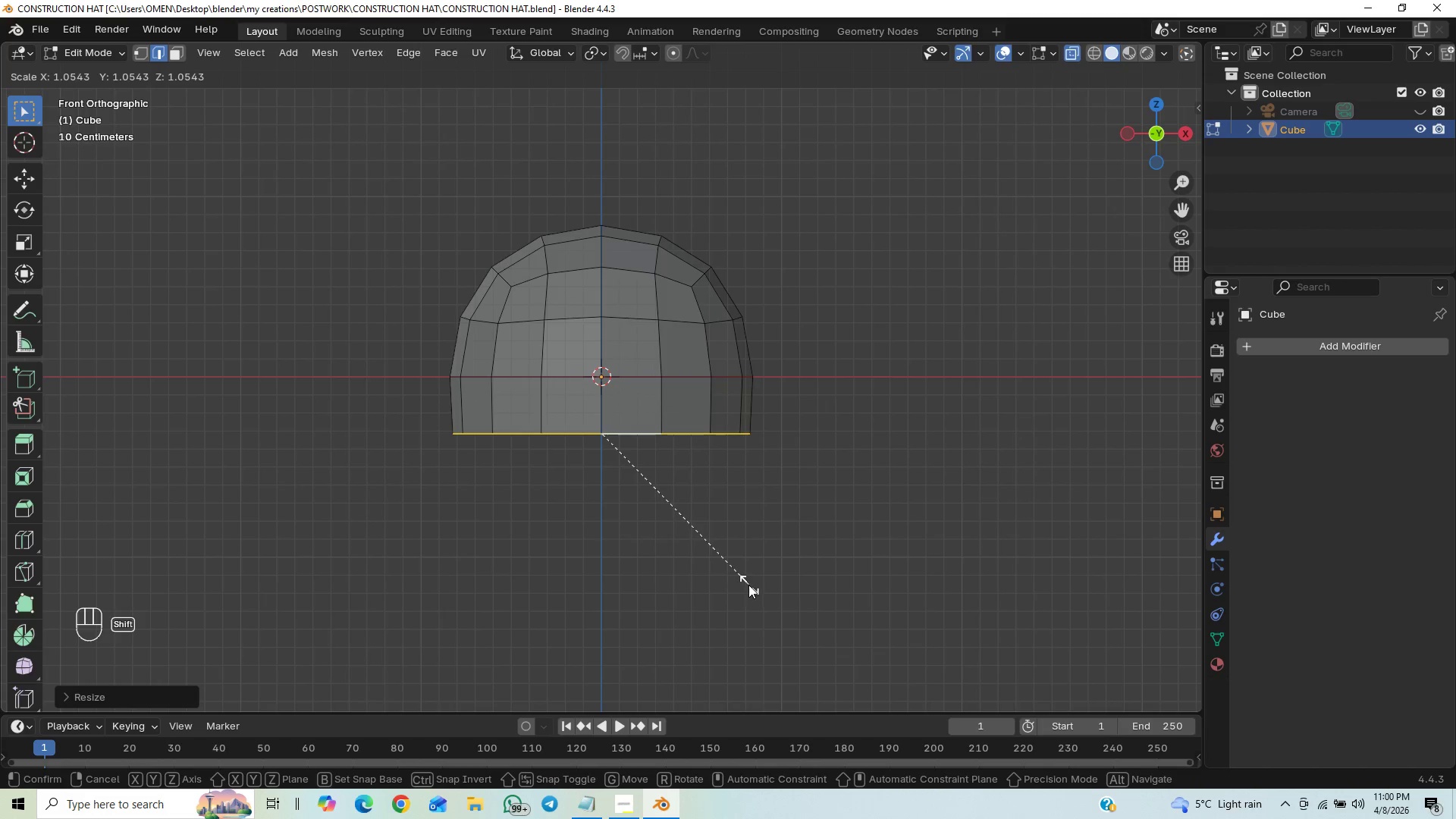 
hold_key(key=ShiftLeft, duration=1.52)
 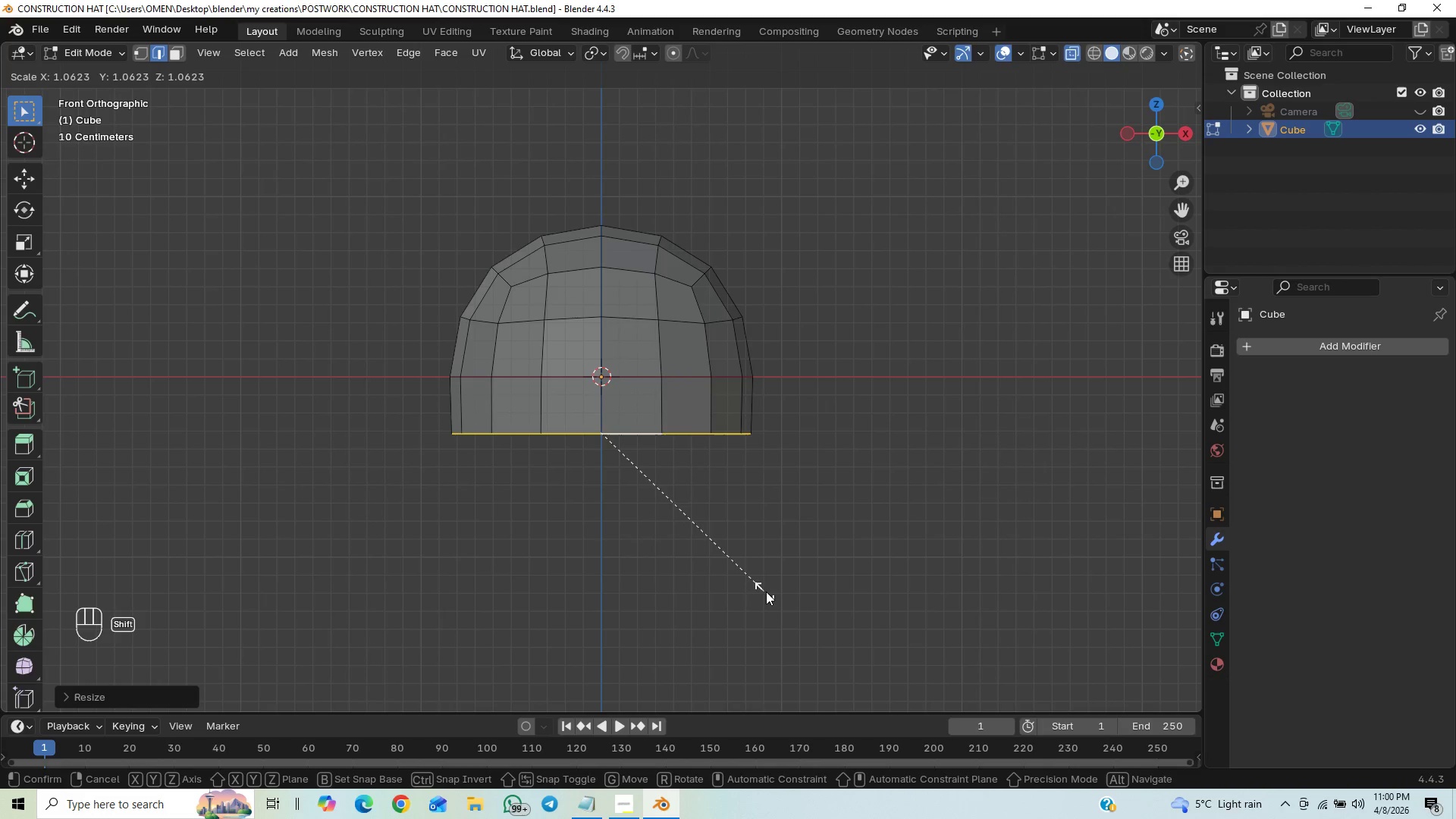 
hold_key(key=ShiftLeft, duration=1.5)
 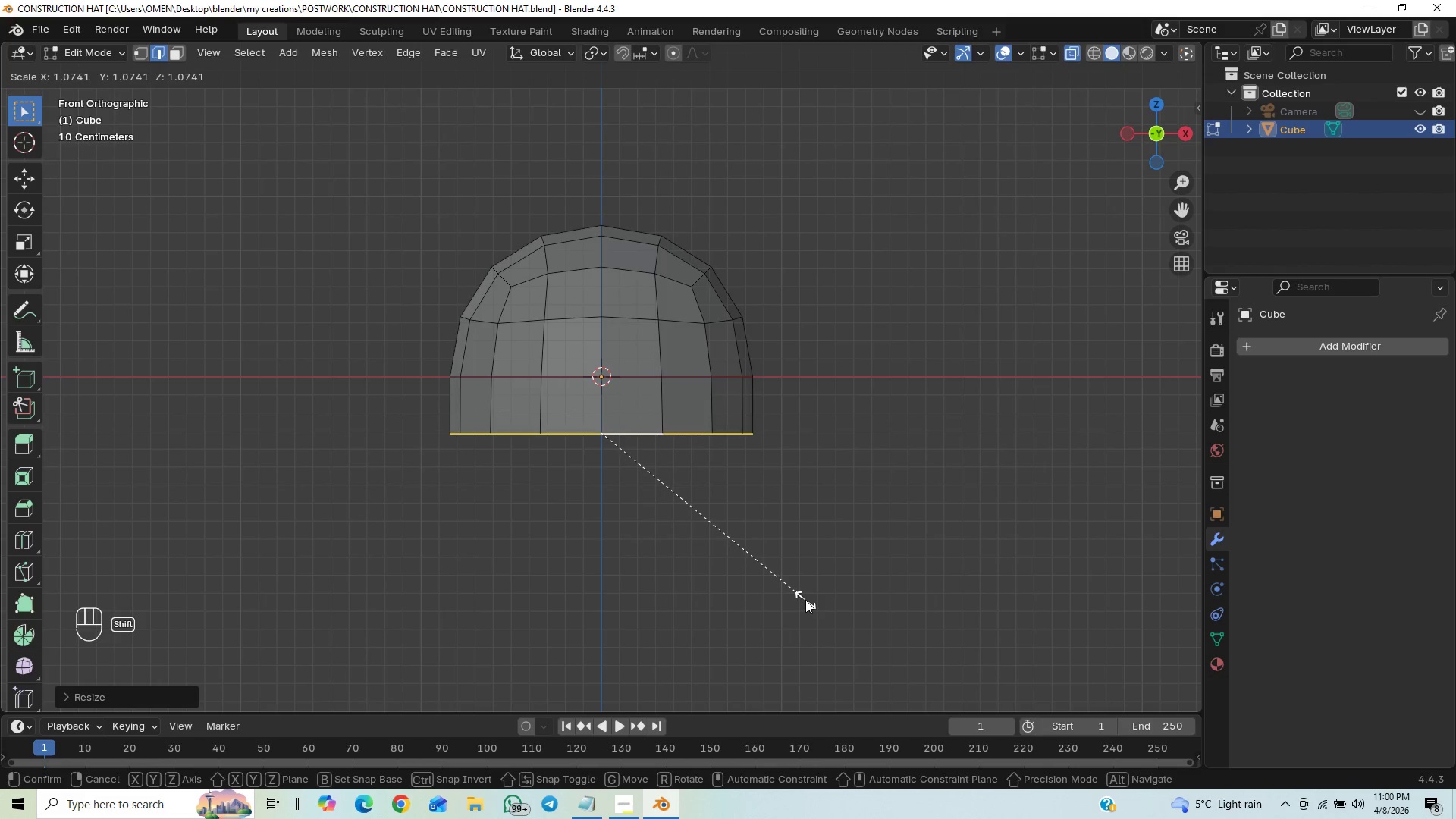 
hold_key(key=ShiftLeft, duration=1.52)
left_click([805, 600])
 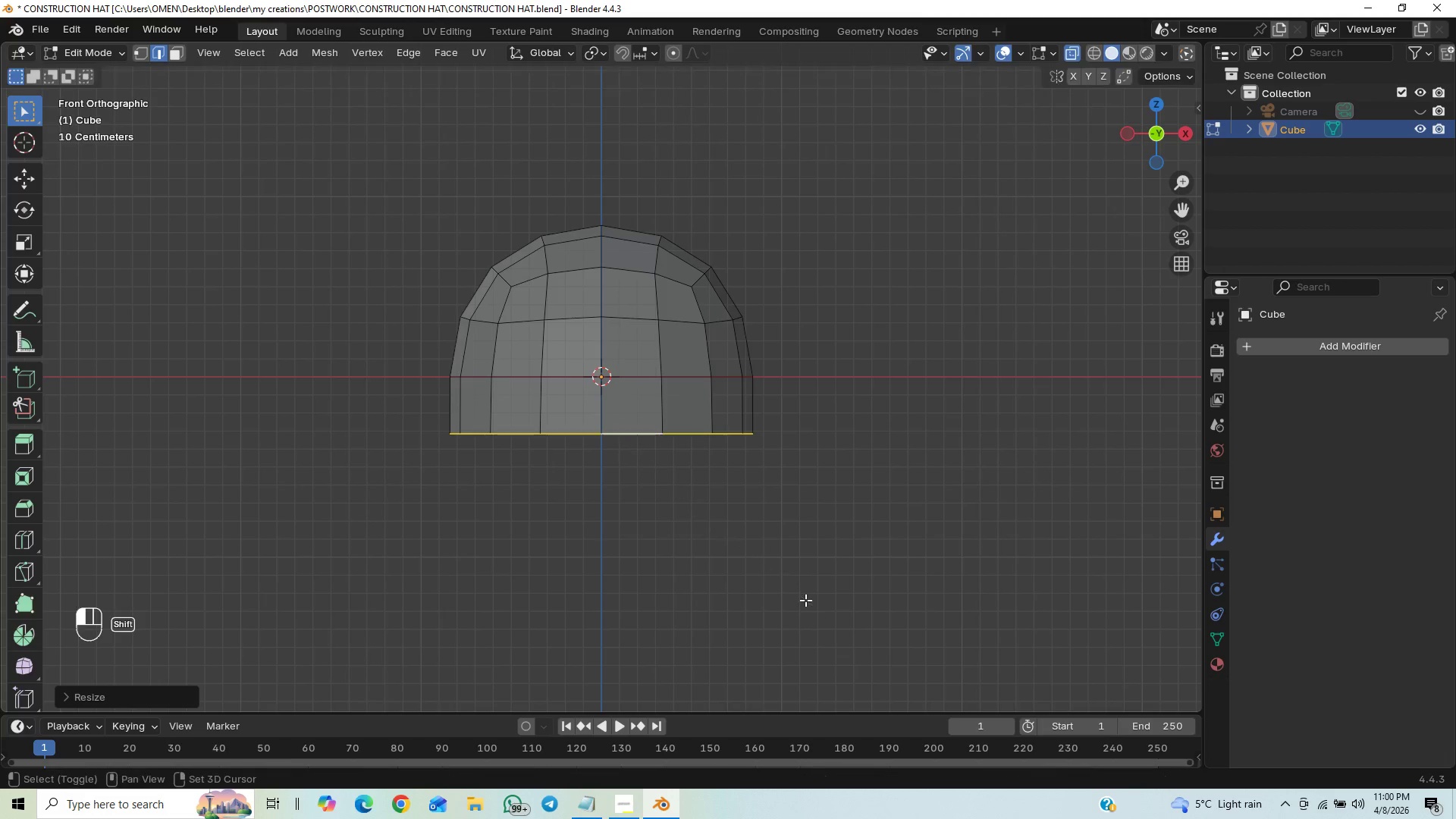 
key(Shift+ShiftLeft)
 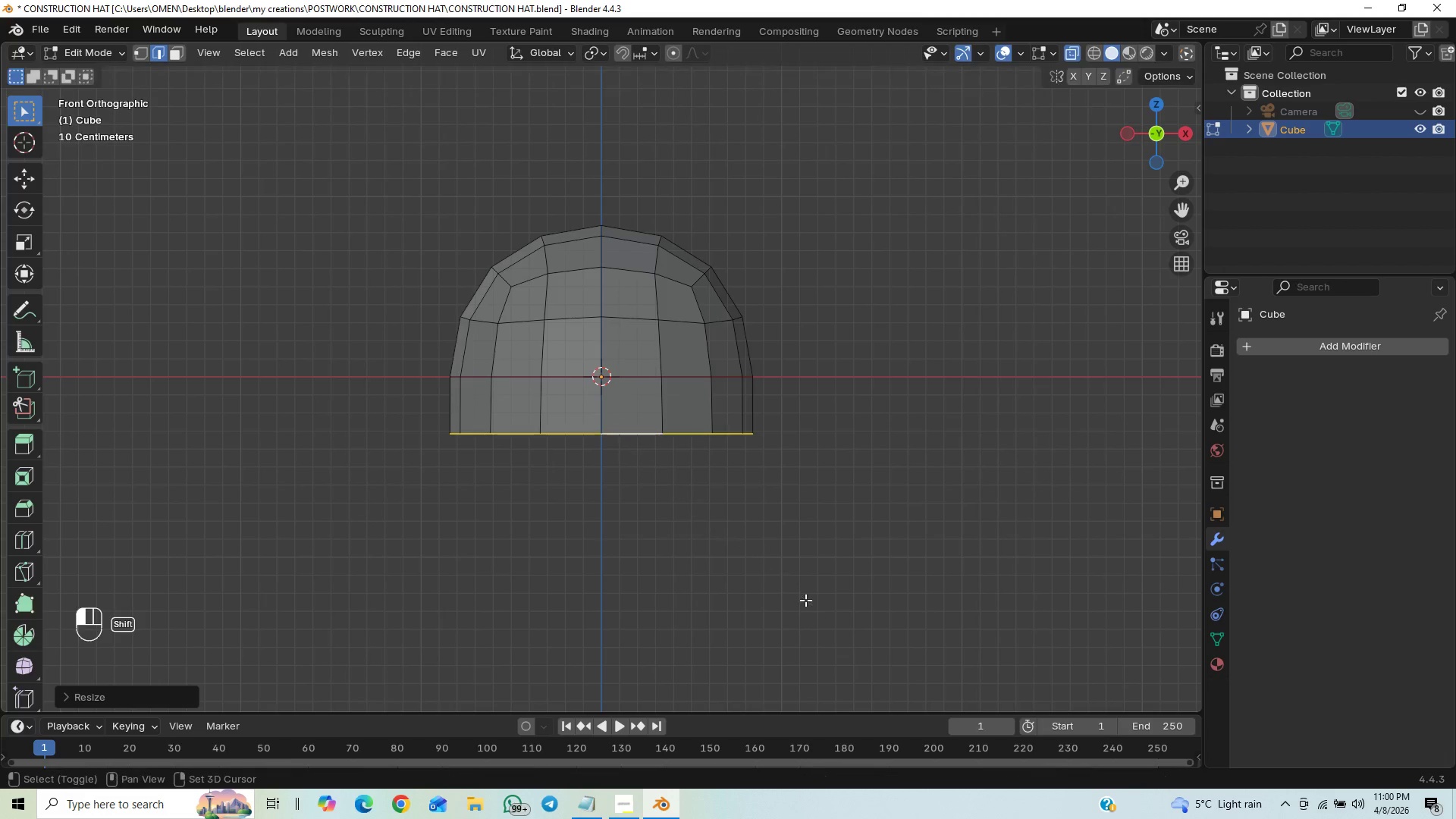 
key(Shift+ShiftLeft)
 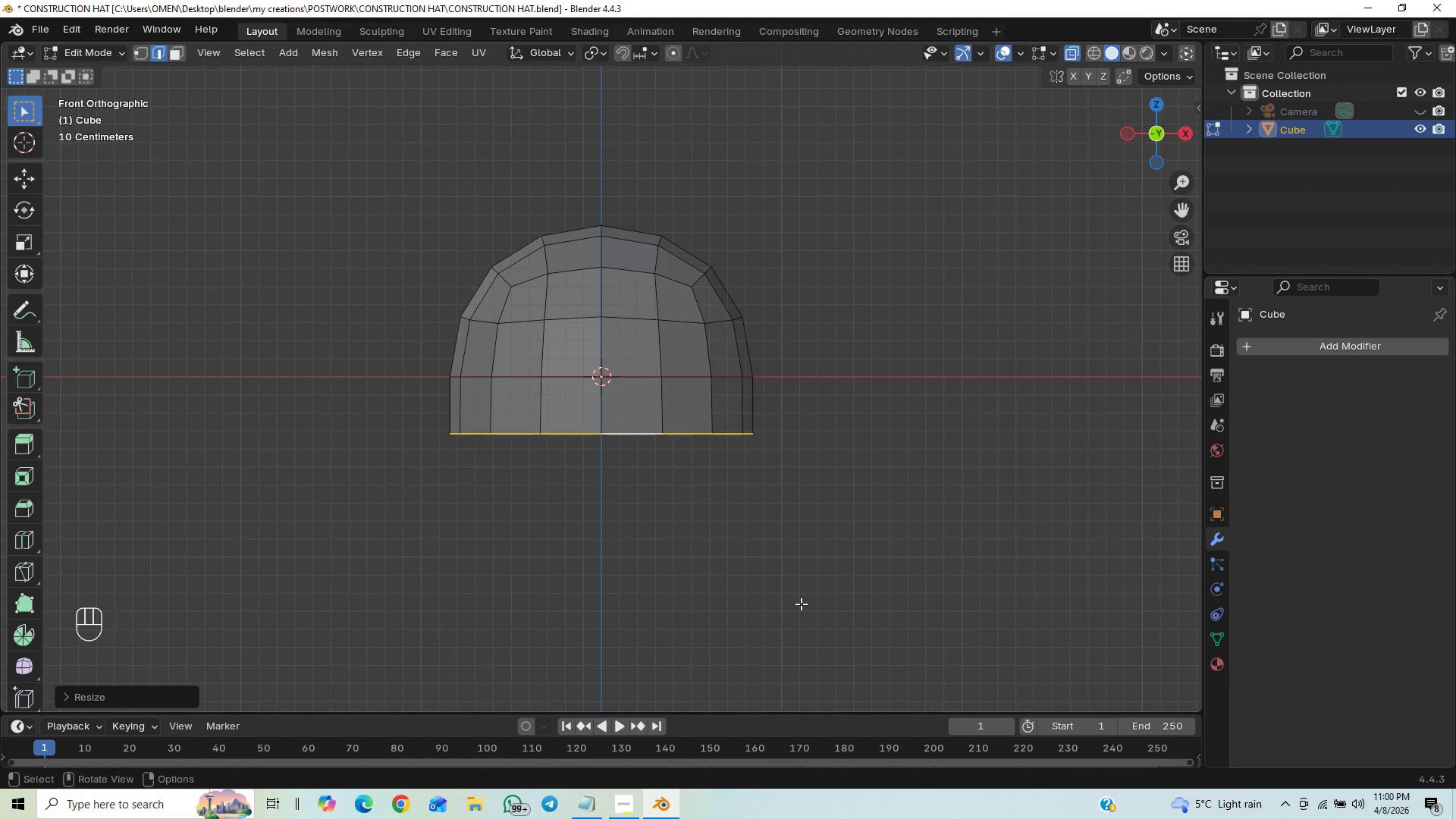 
key(Control+S)
 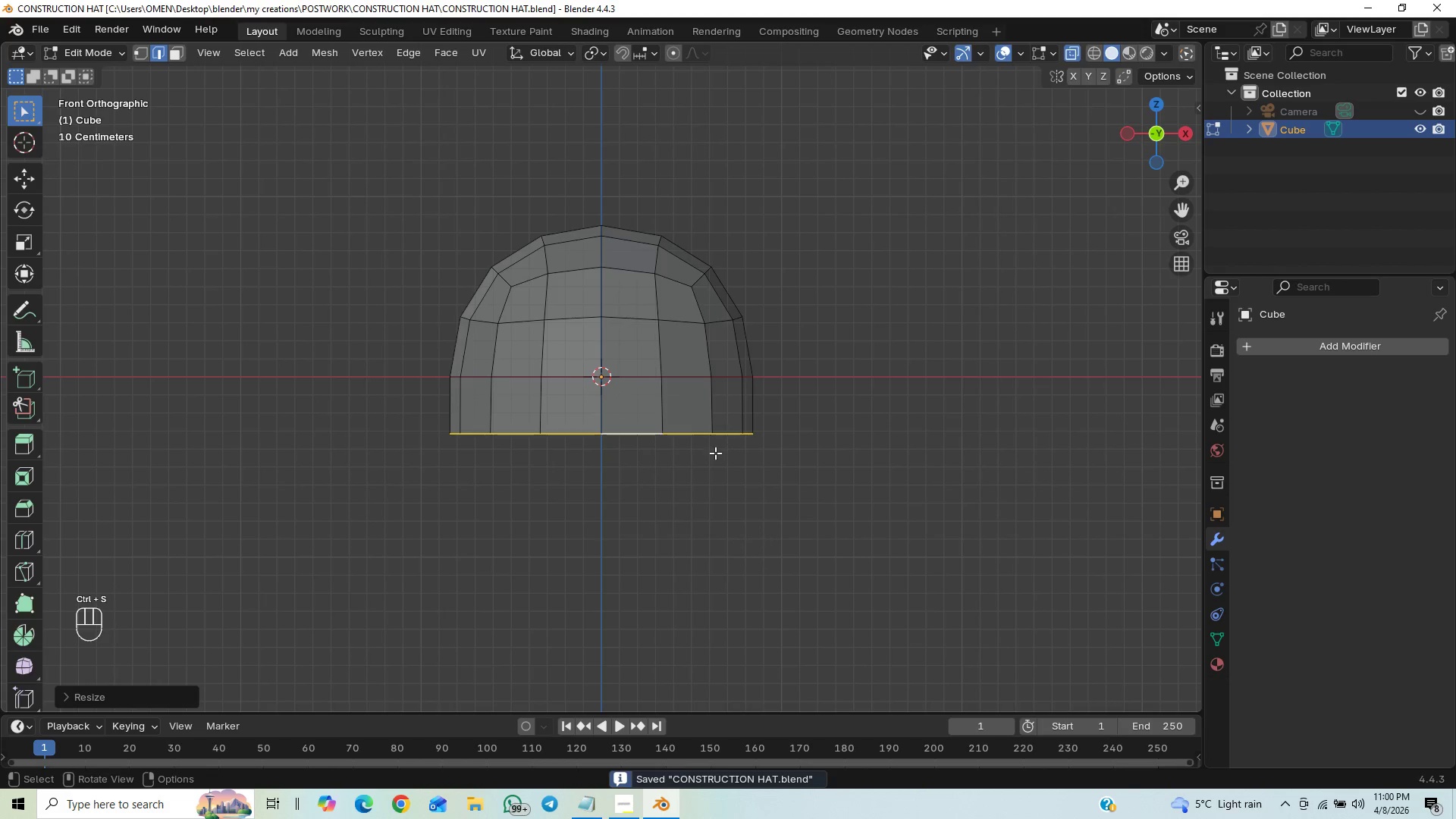 
hold_key(key=ControlLeft, duration=1.19)
 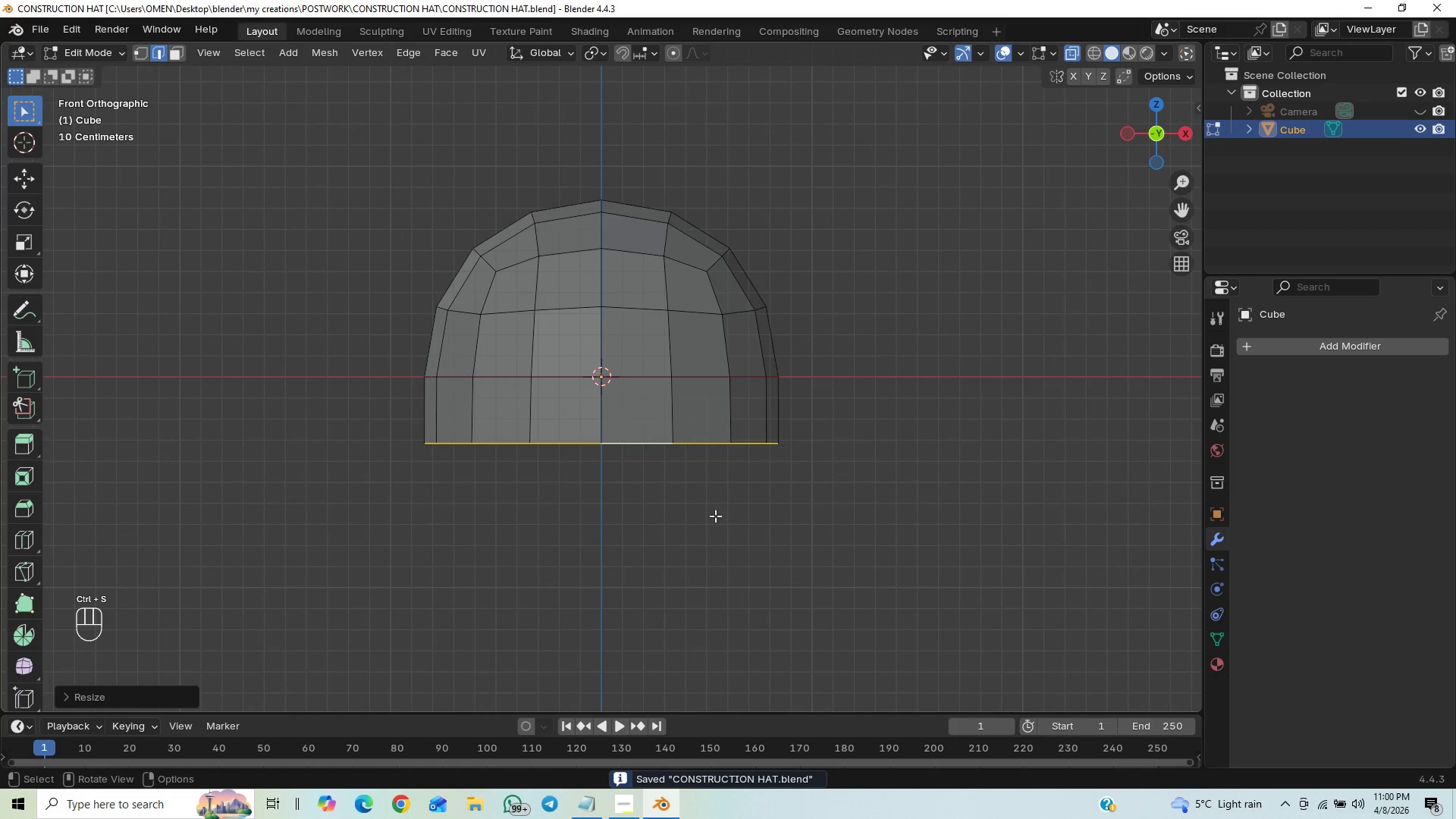 
key(Control+S)
 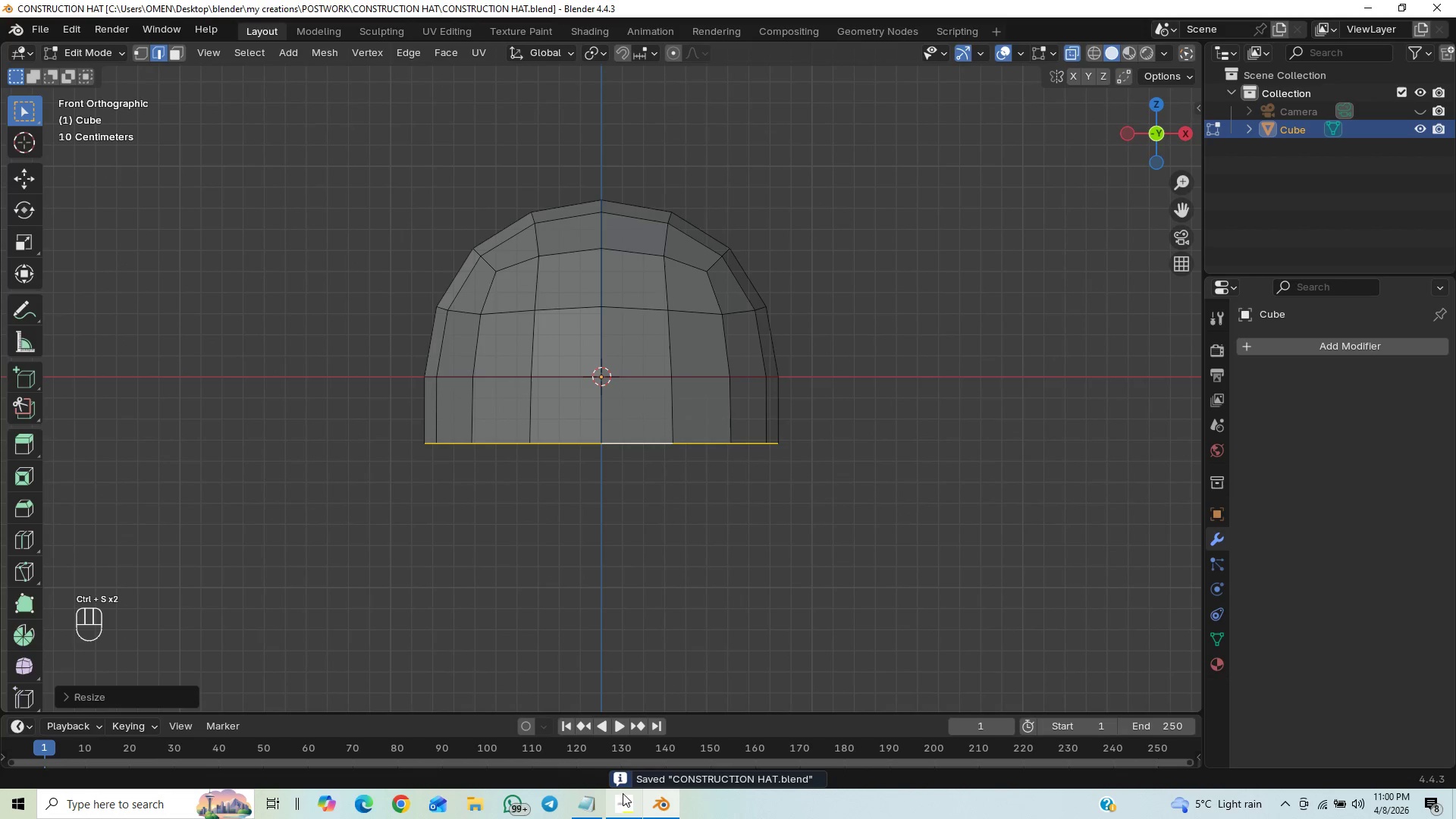 
left_click([617, 808])